 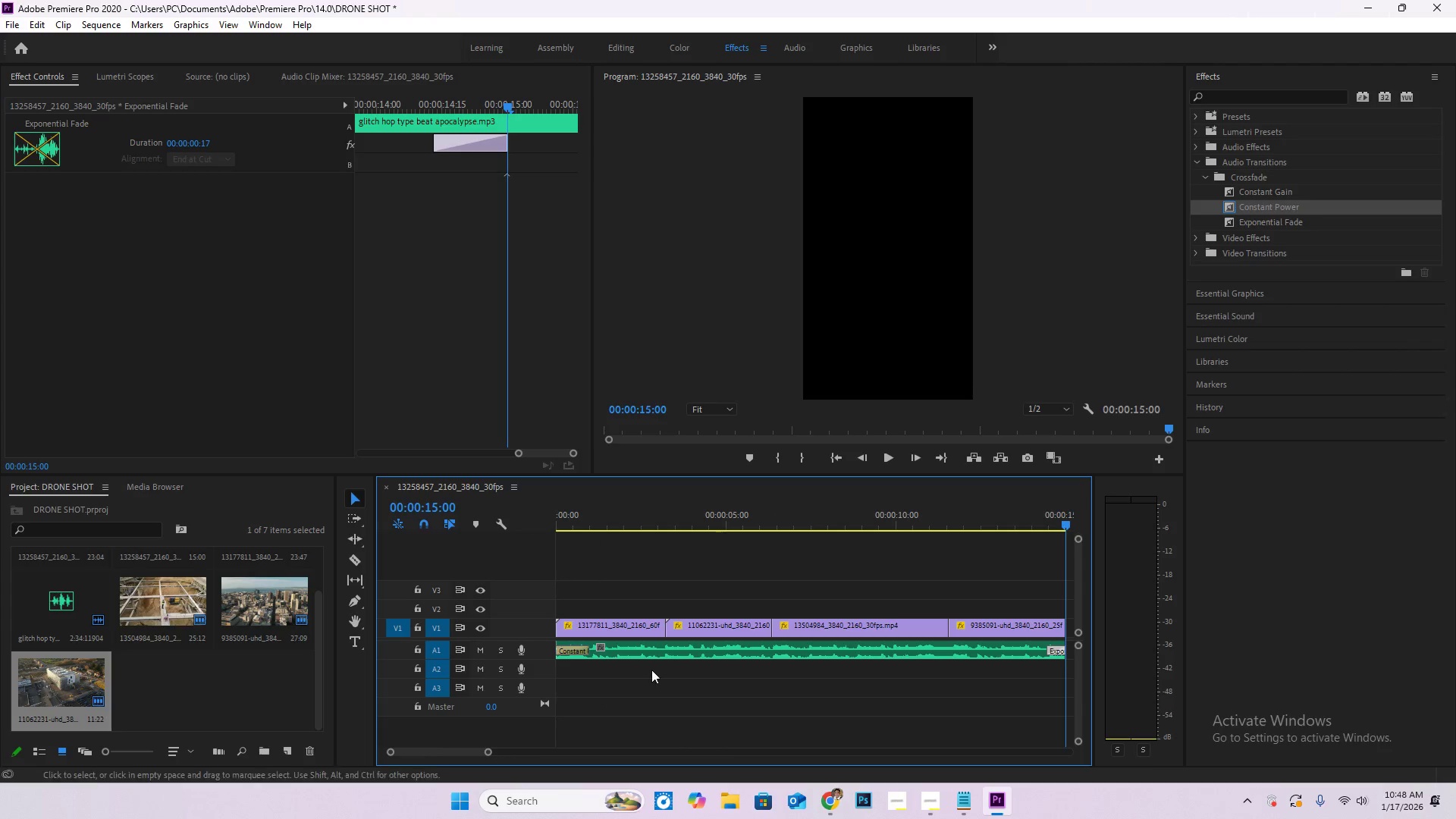 
hold_key(key=AltLeft, duration=0.47)
scroll: coordinate [730, 647], scroll_direction: down, amount: 5.0
 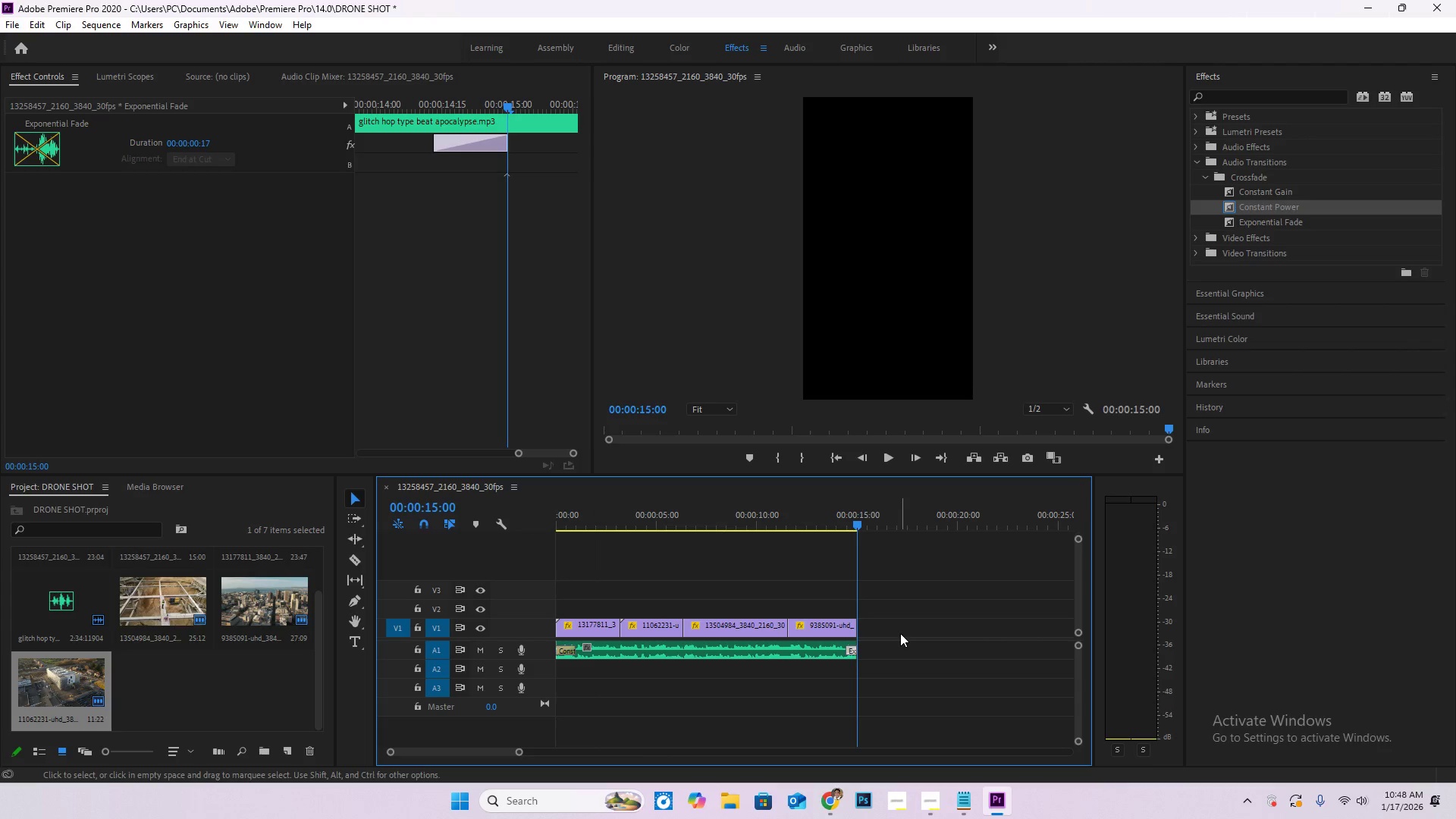 
left_click_drag(start_coordinate=[892, 629], to_coordinate=[533, 620])
 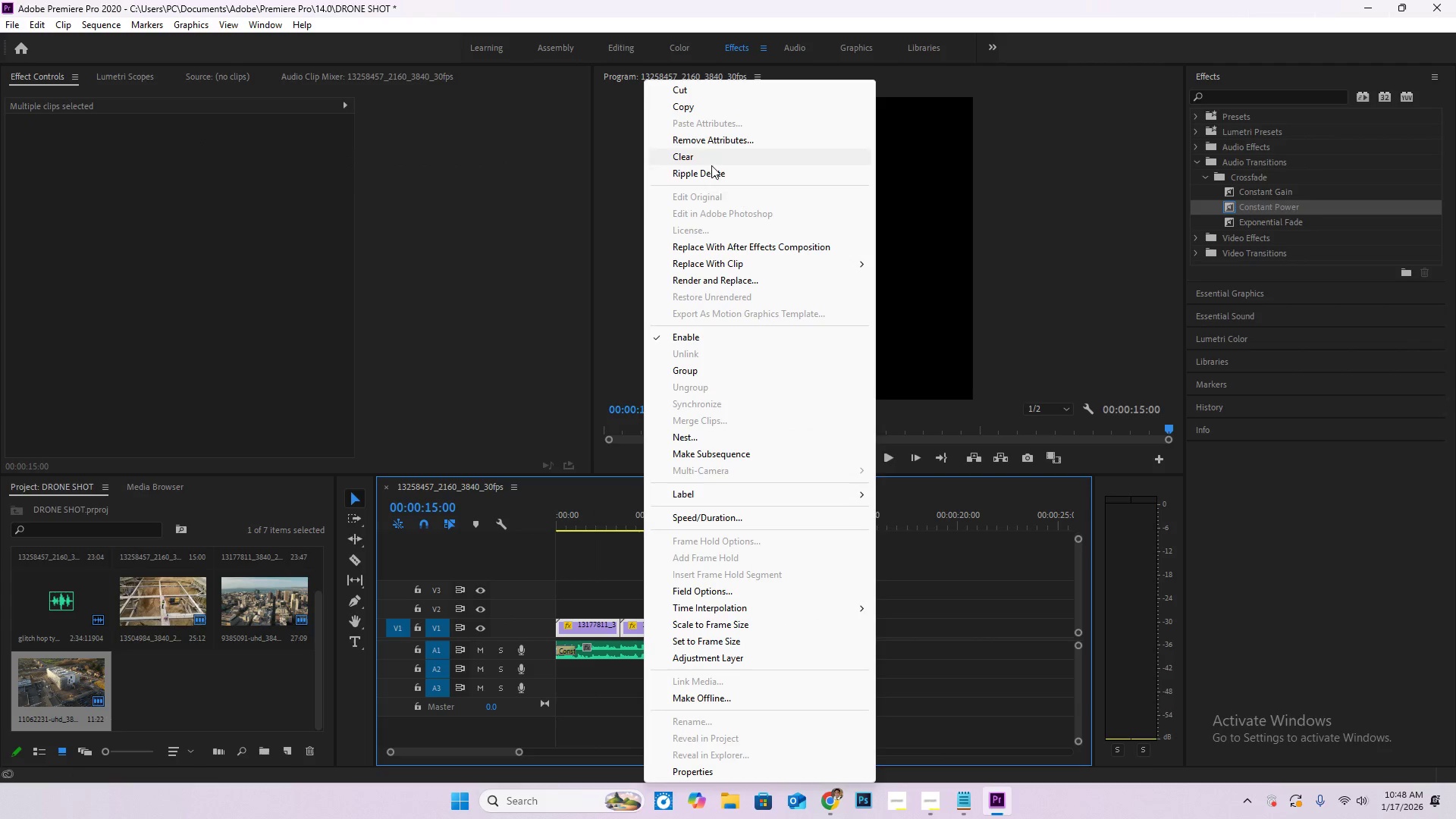 
left_click([732, 375])
 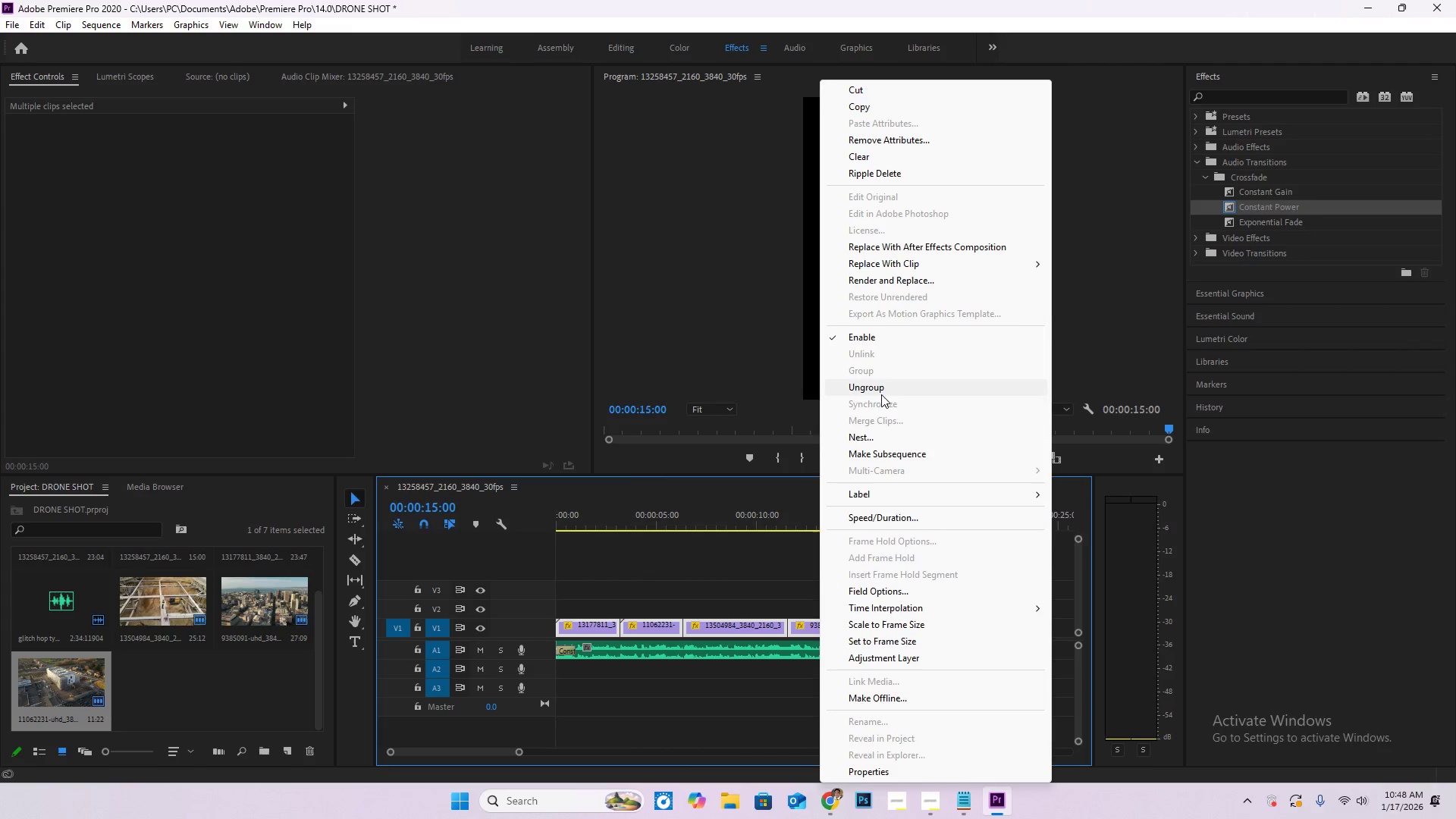 
wait(7.25)
 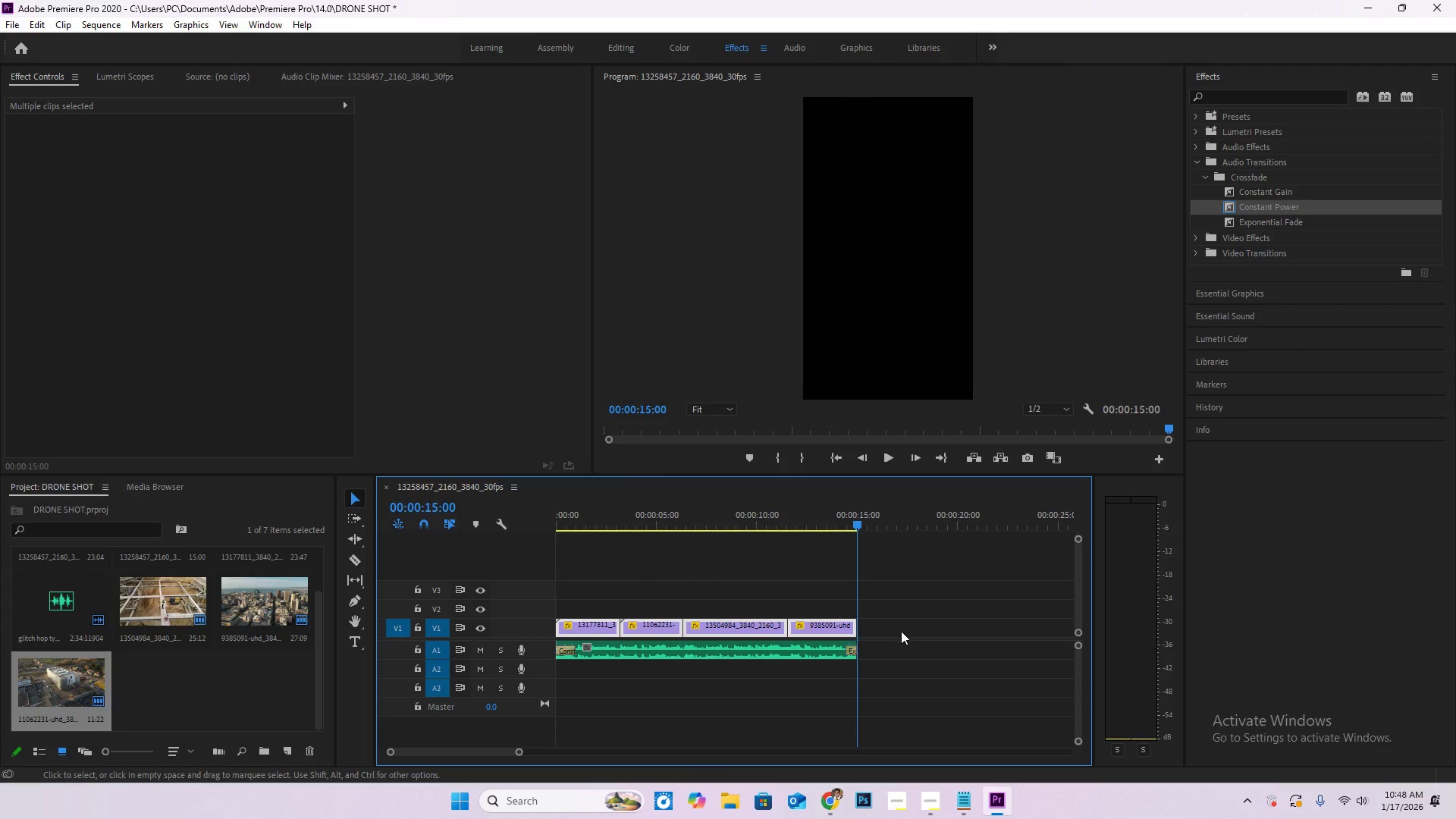 
left_click([758, 631])
 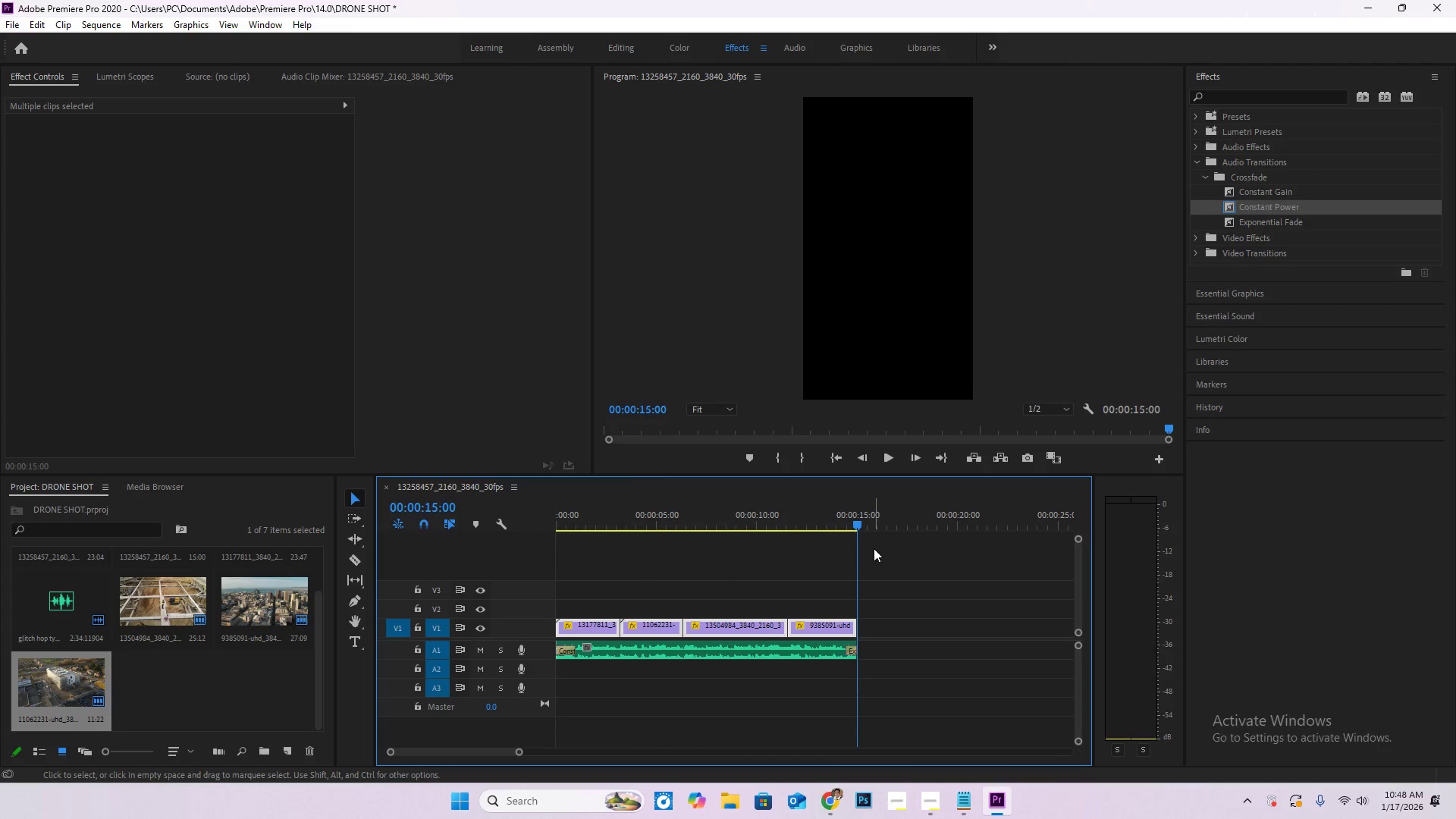 
left_click_drag(start_coordinate=[855, 522], to_coordinate=[739, 525])
 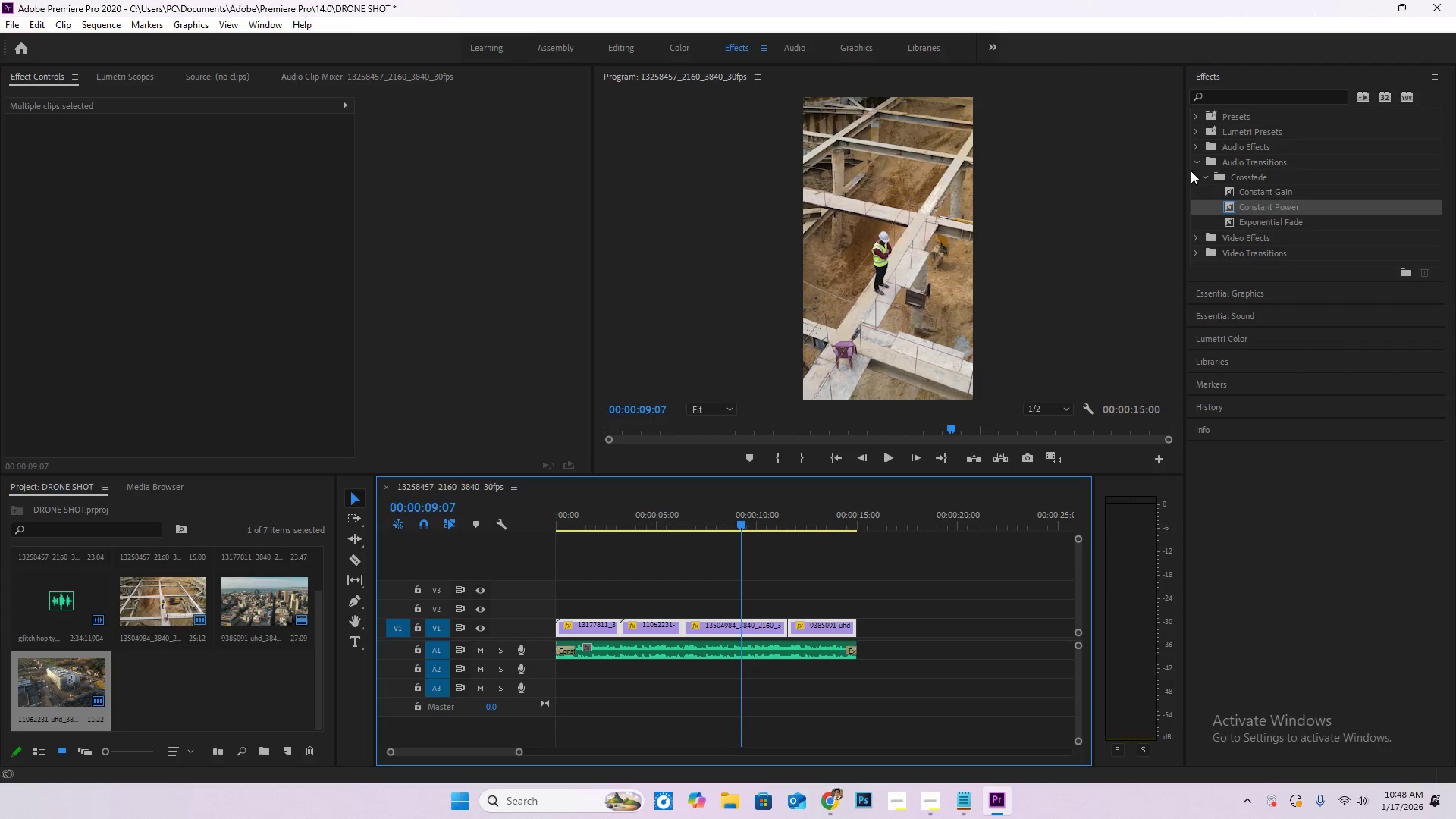 
left_click([1197, 165])
 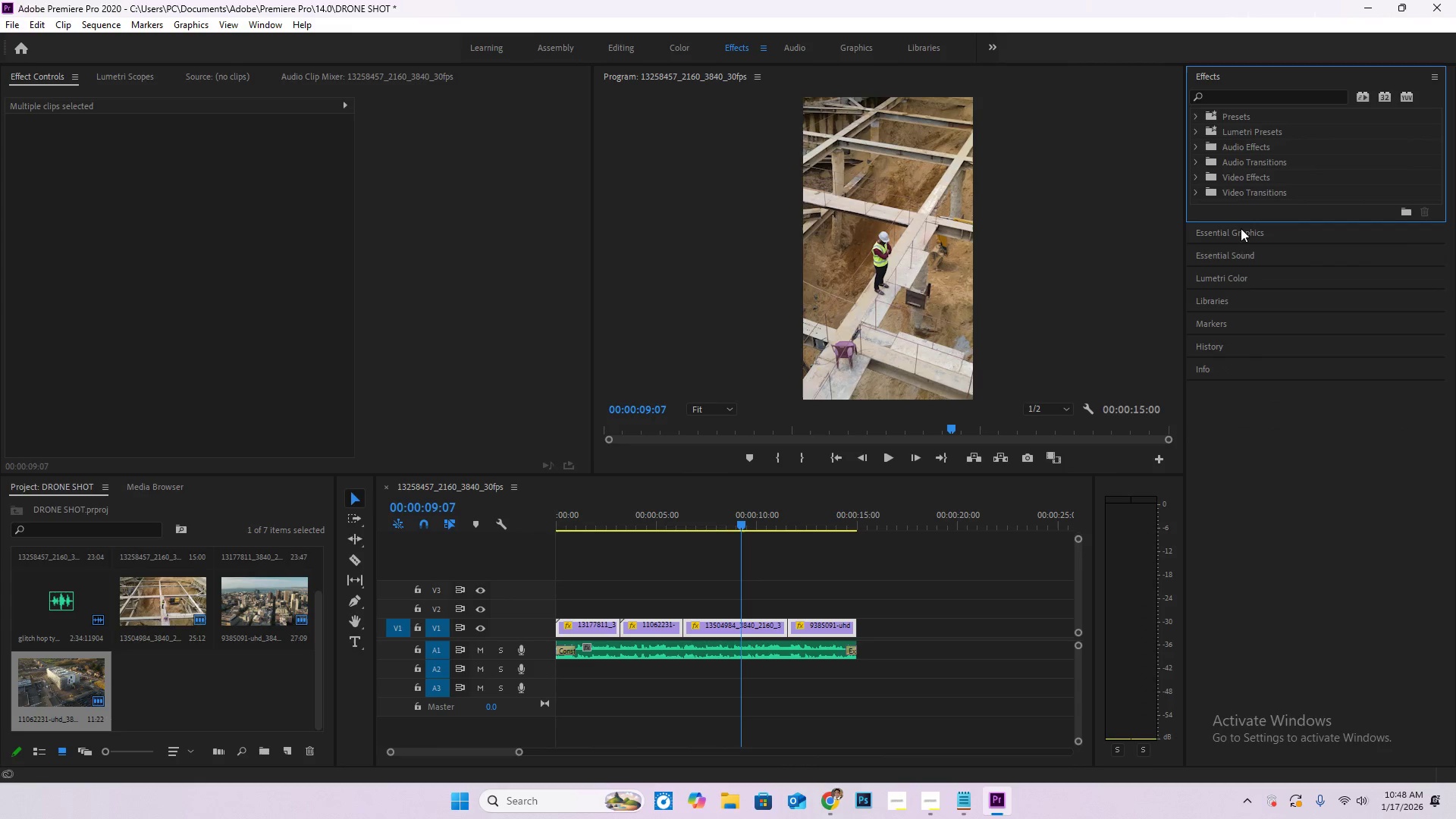 
left_click([1238, 235])
 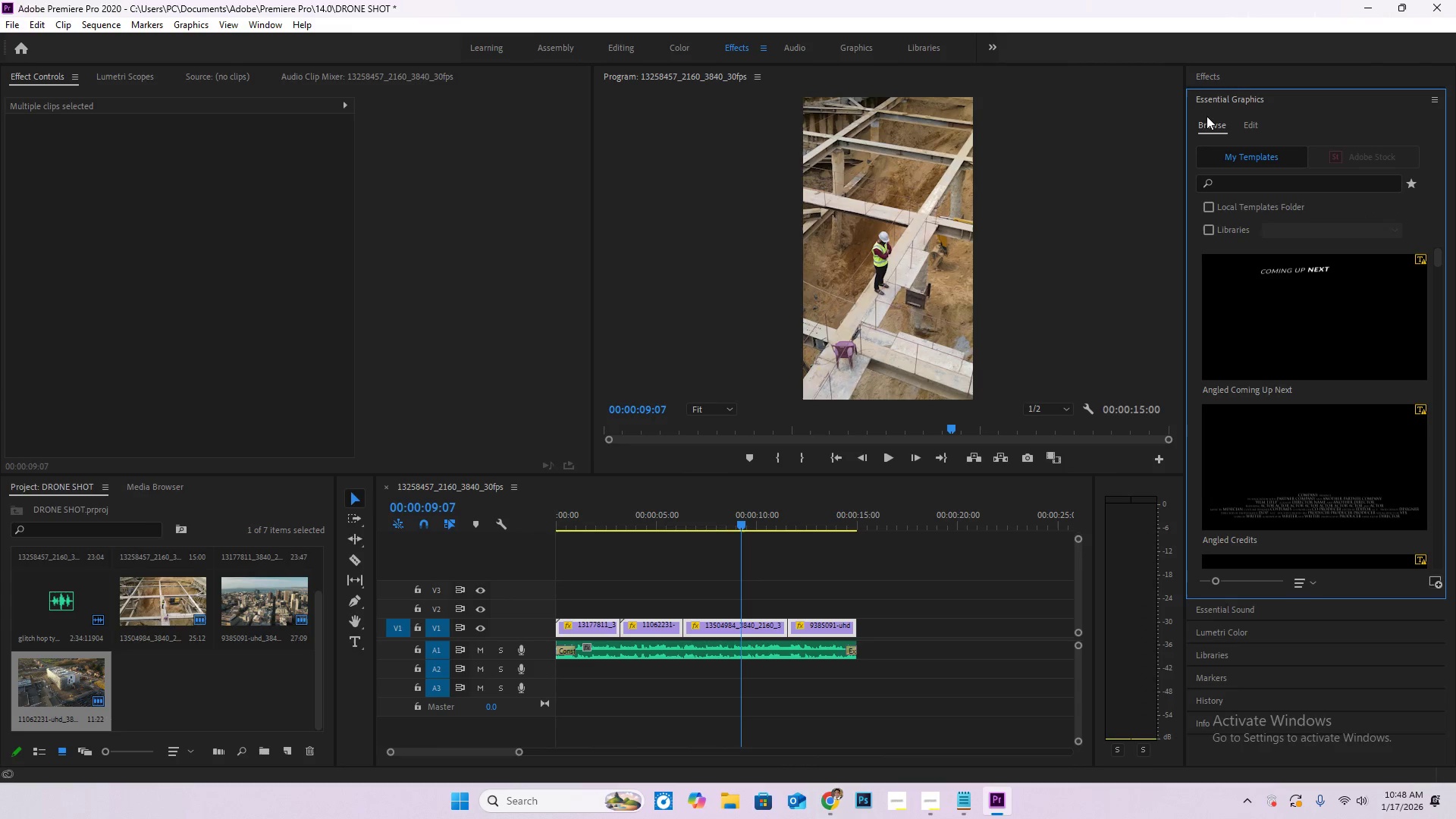 
left_click([1210, 101])
 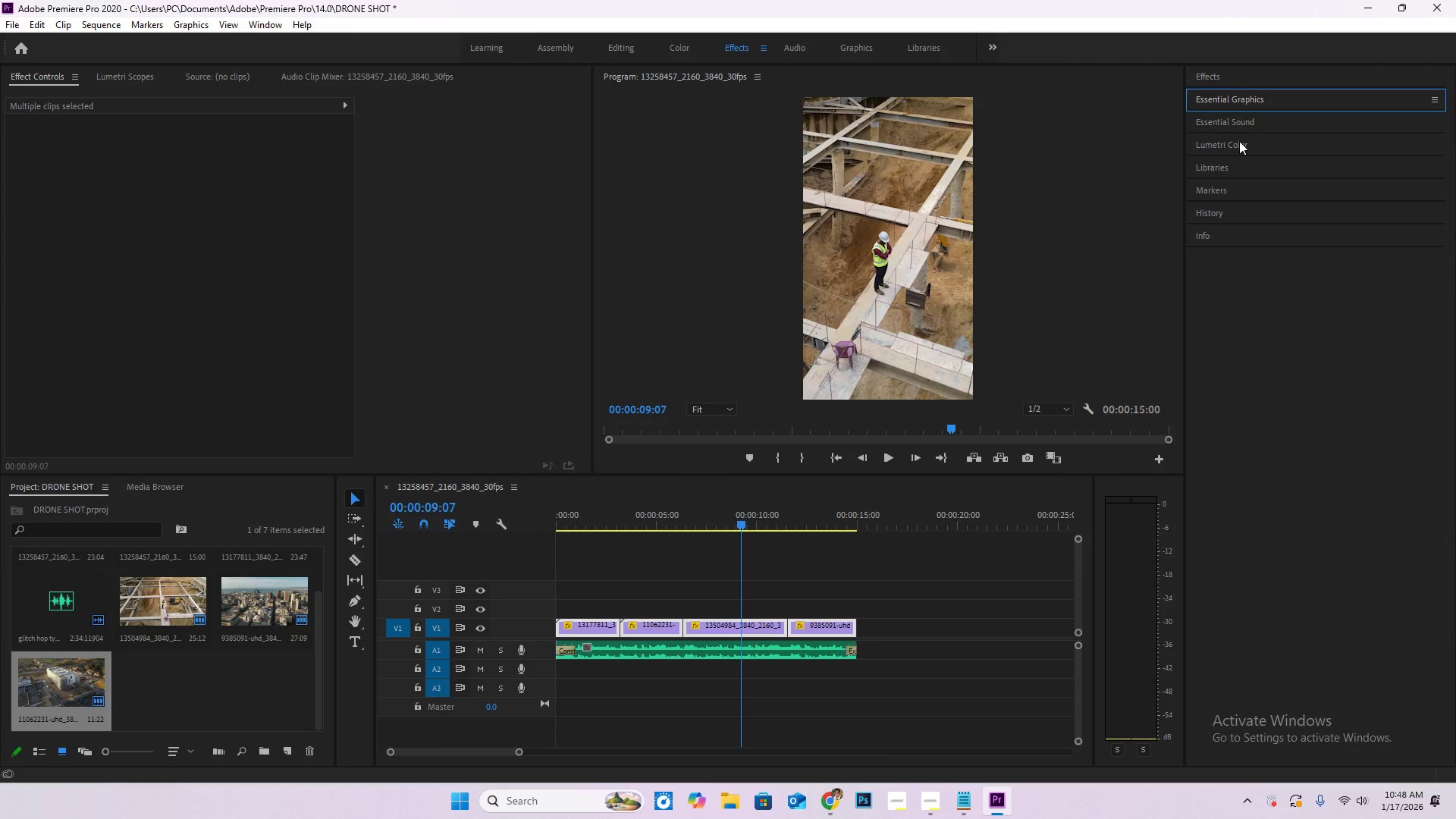 
left_click([1246, 141])
 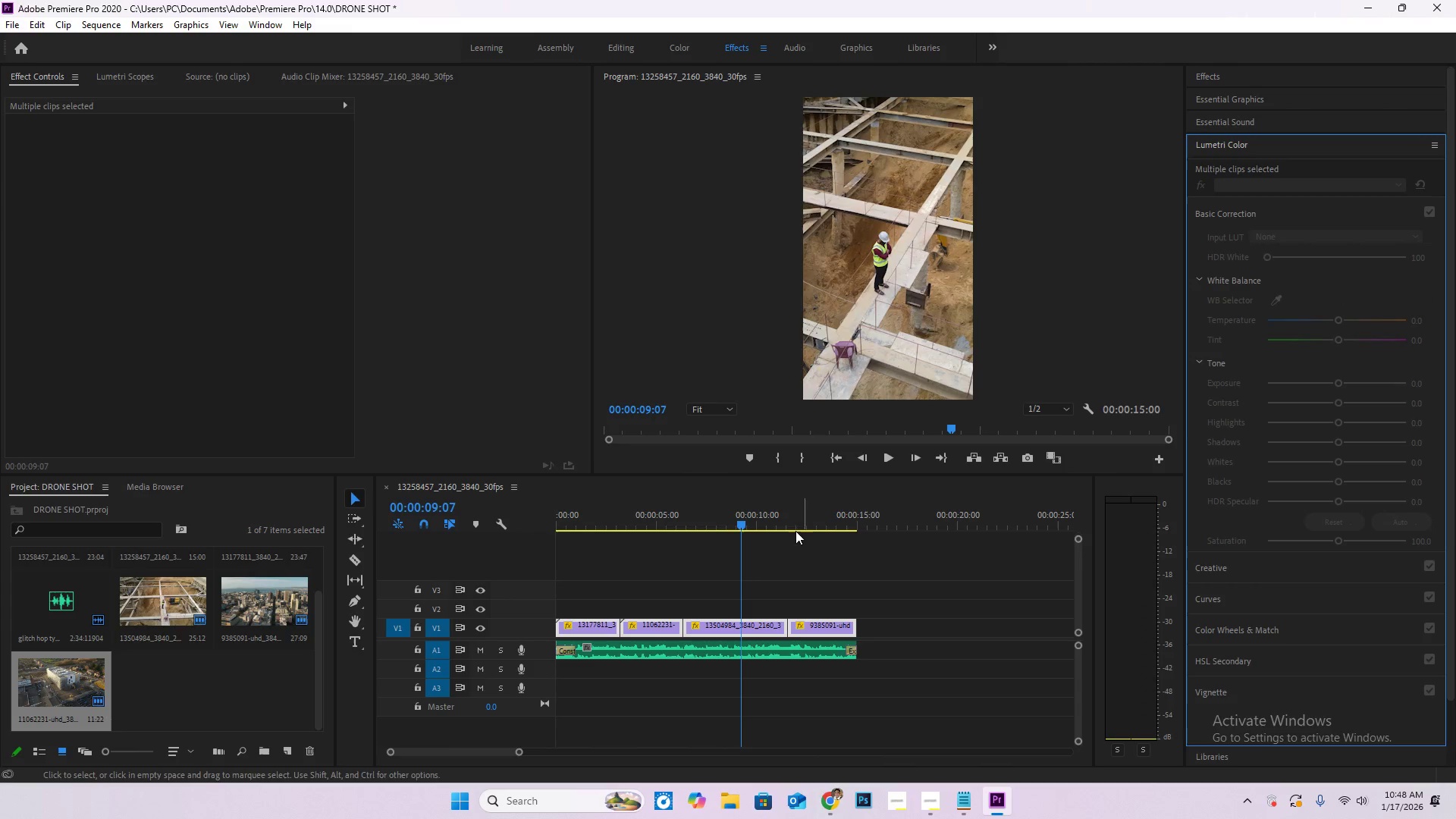 
left_click_drag(start_coordinate=[740, 522], to_coordinate=[519, 529])
 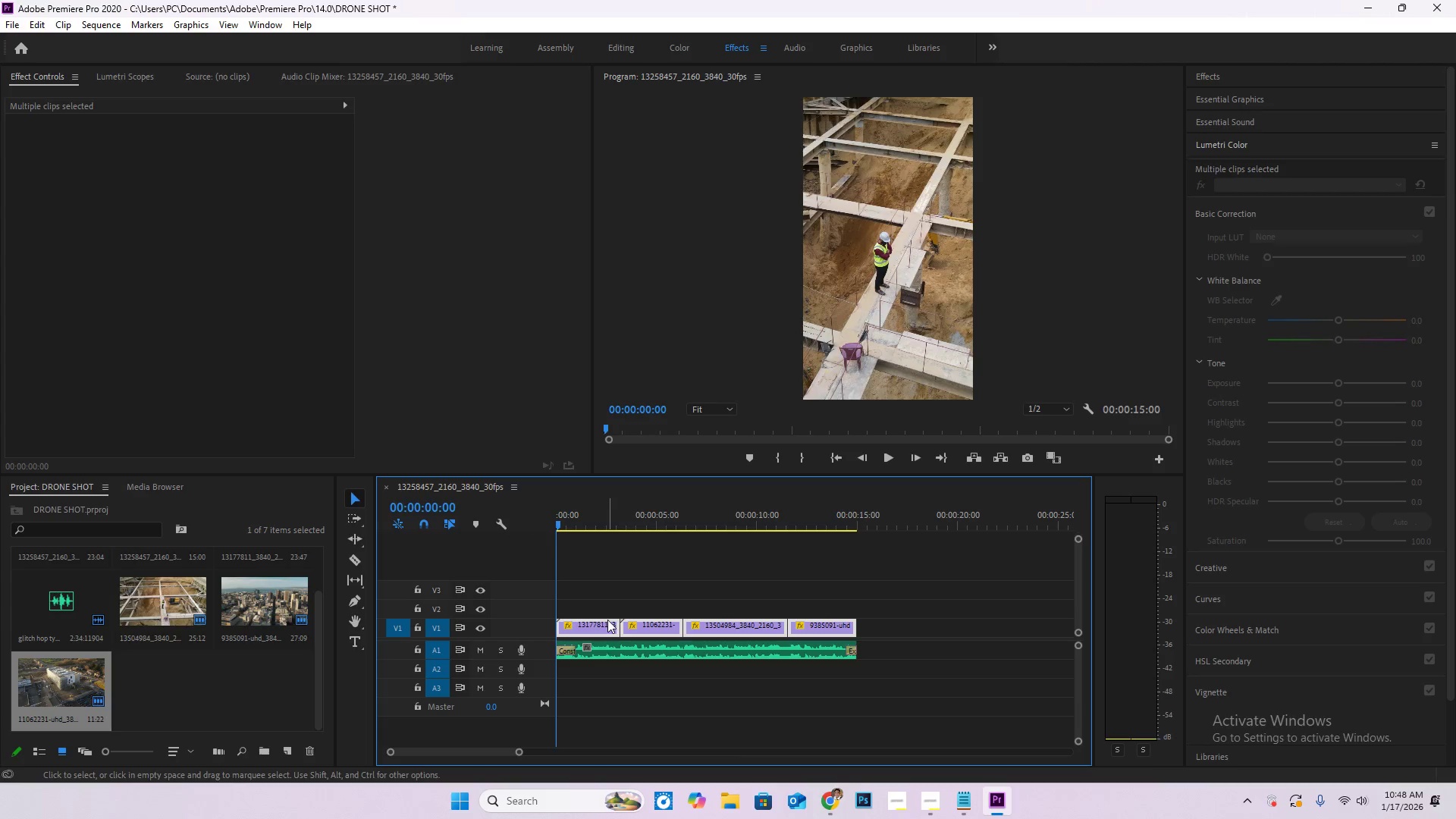 
left_click([607, 620])
 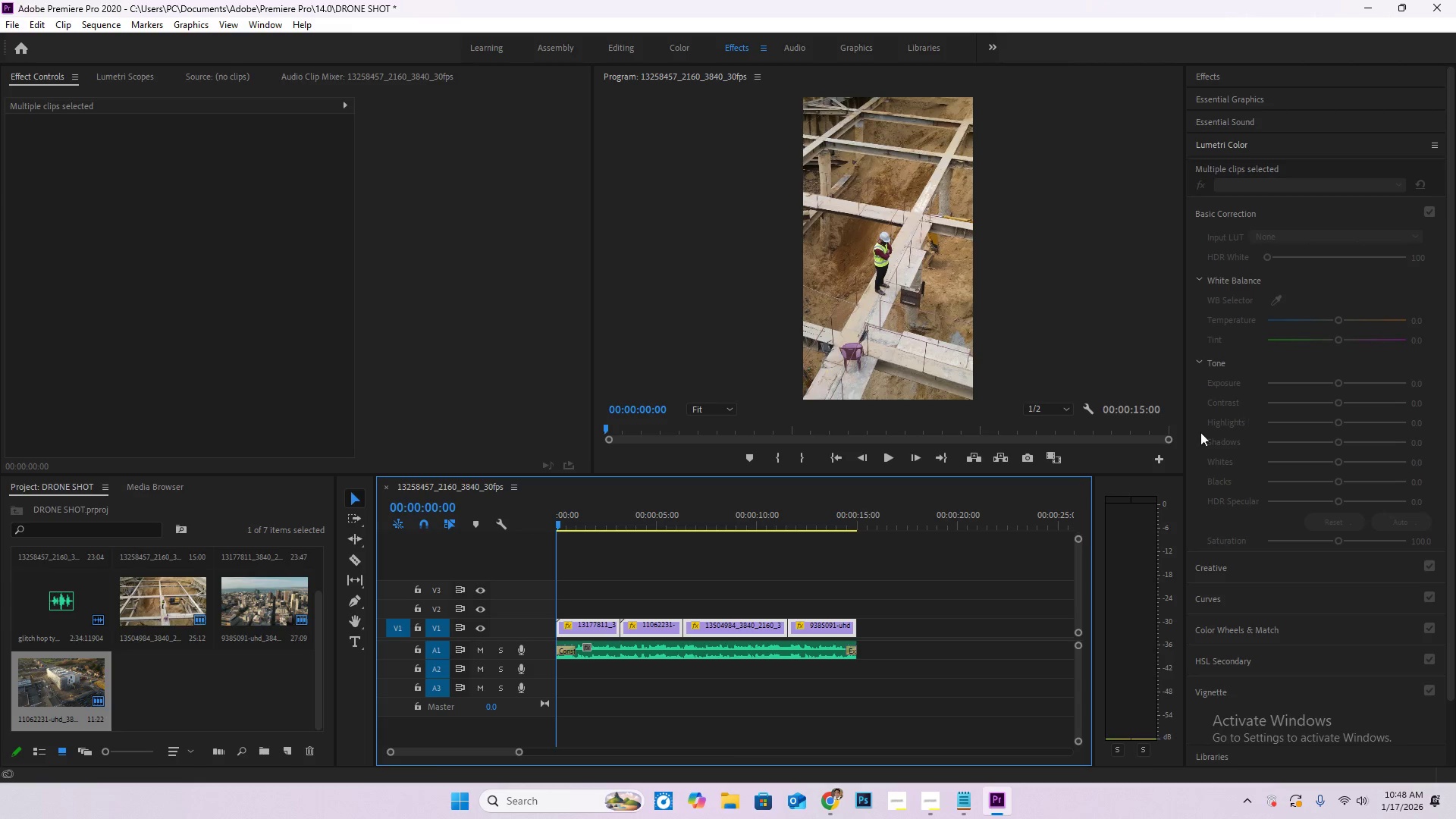 
left_click([911, 566])
 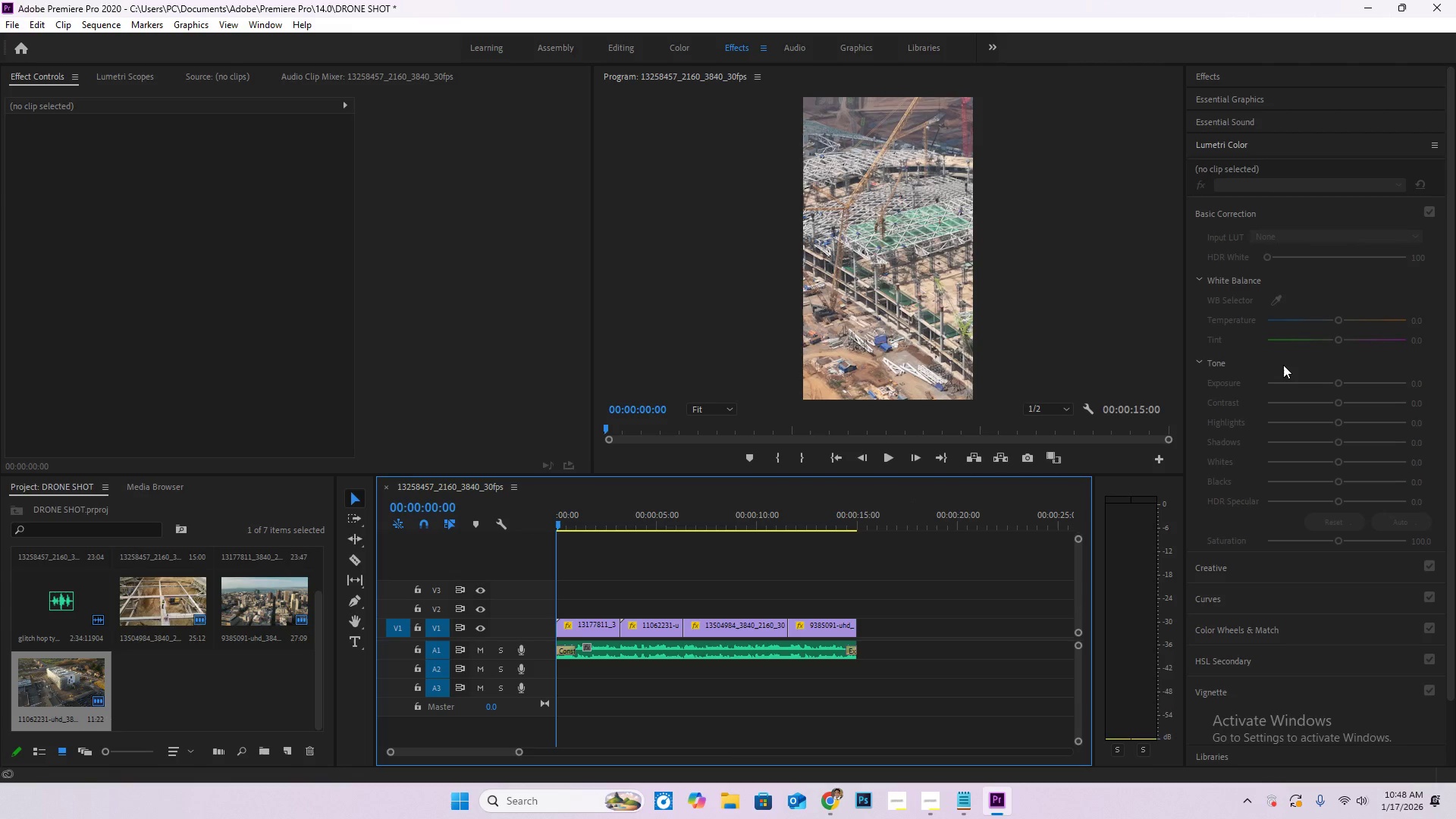 
left_click([1283, 365])
 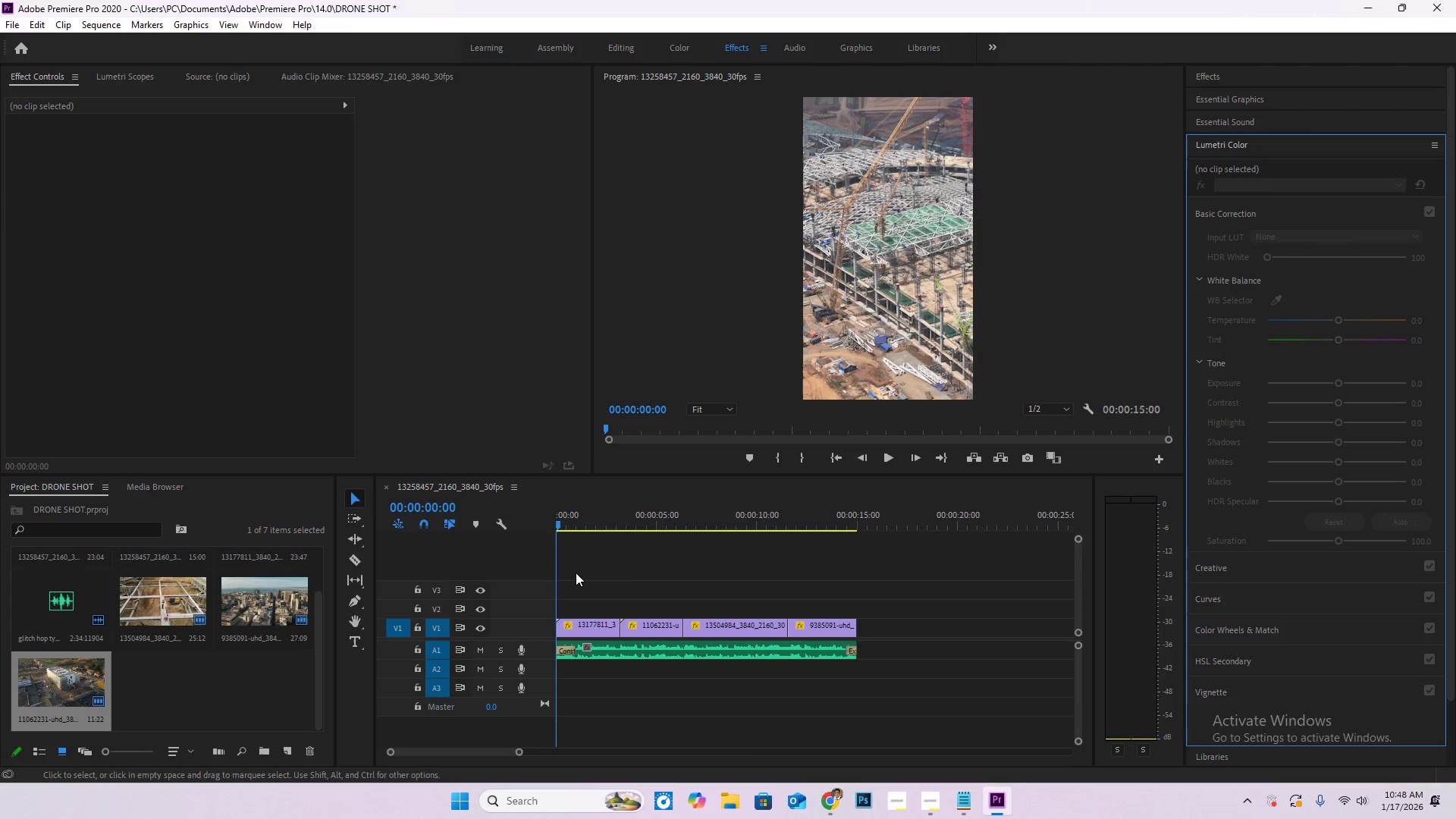 
left_click([604, 623])
 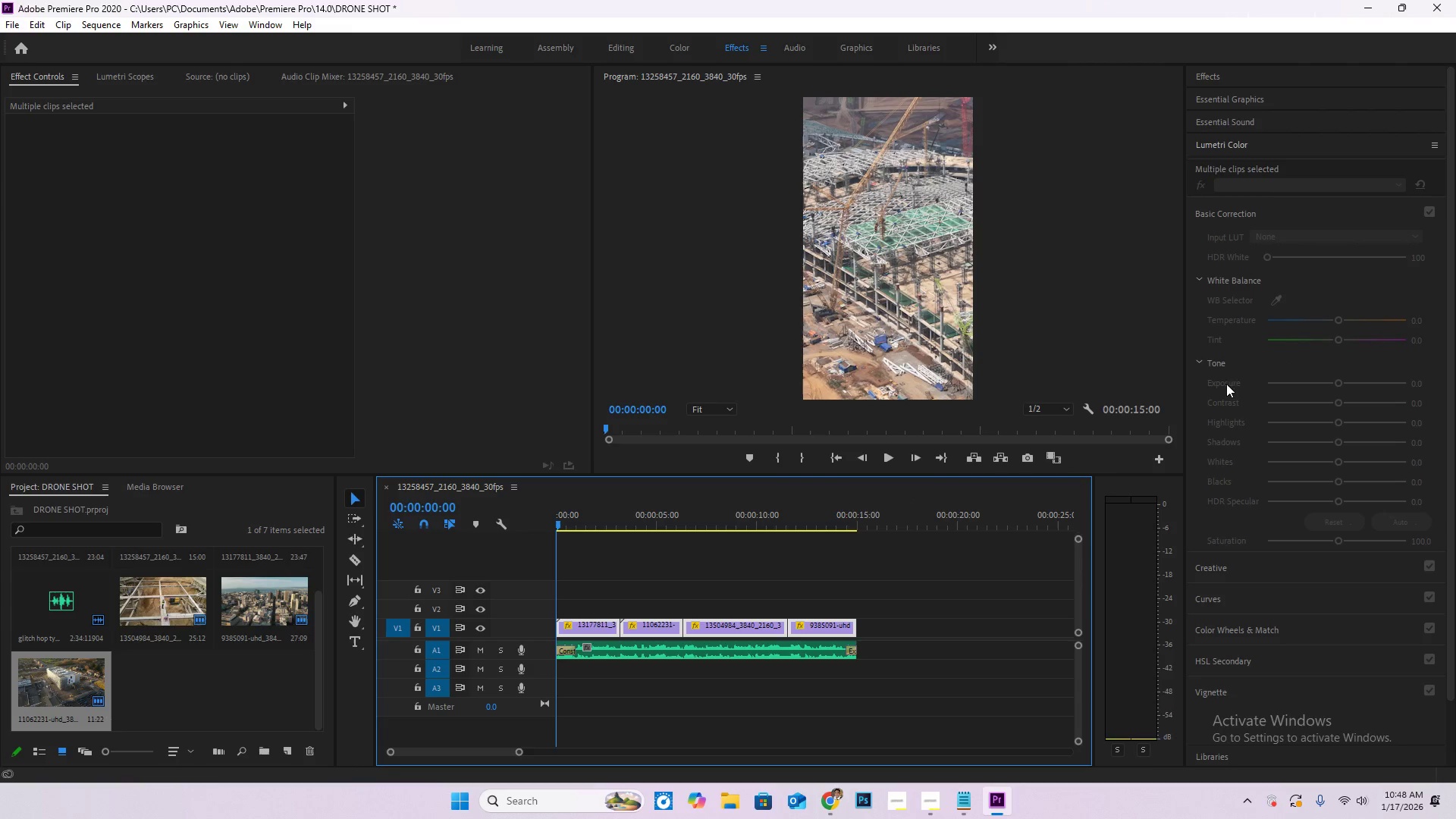 
left_click([1248, 374])
 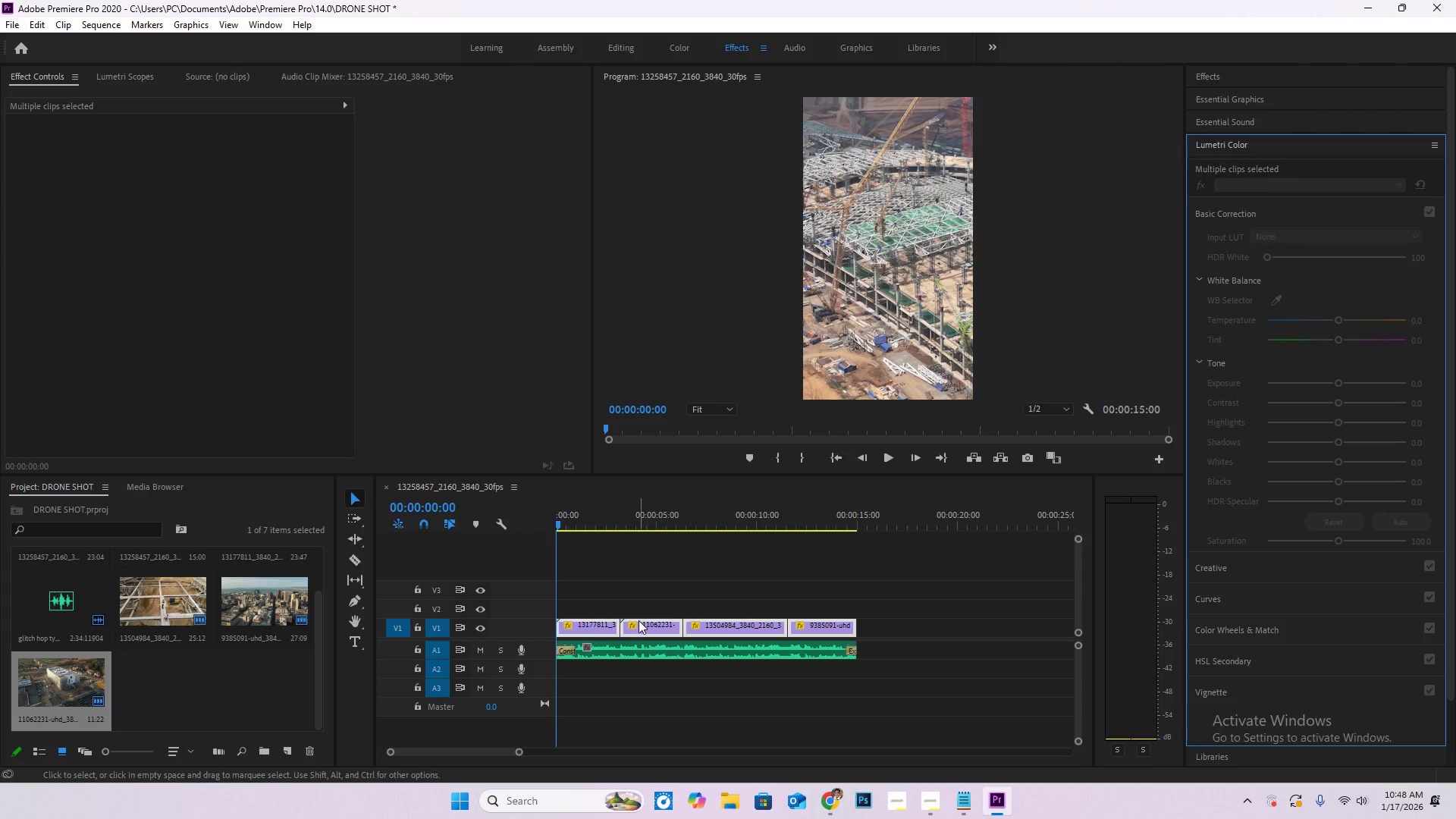 
right_click([639, 623])
 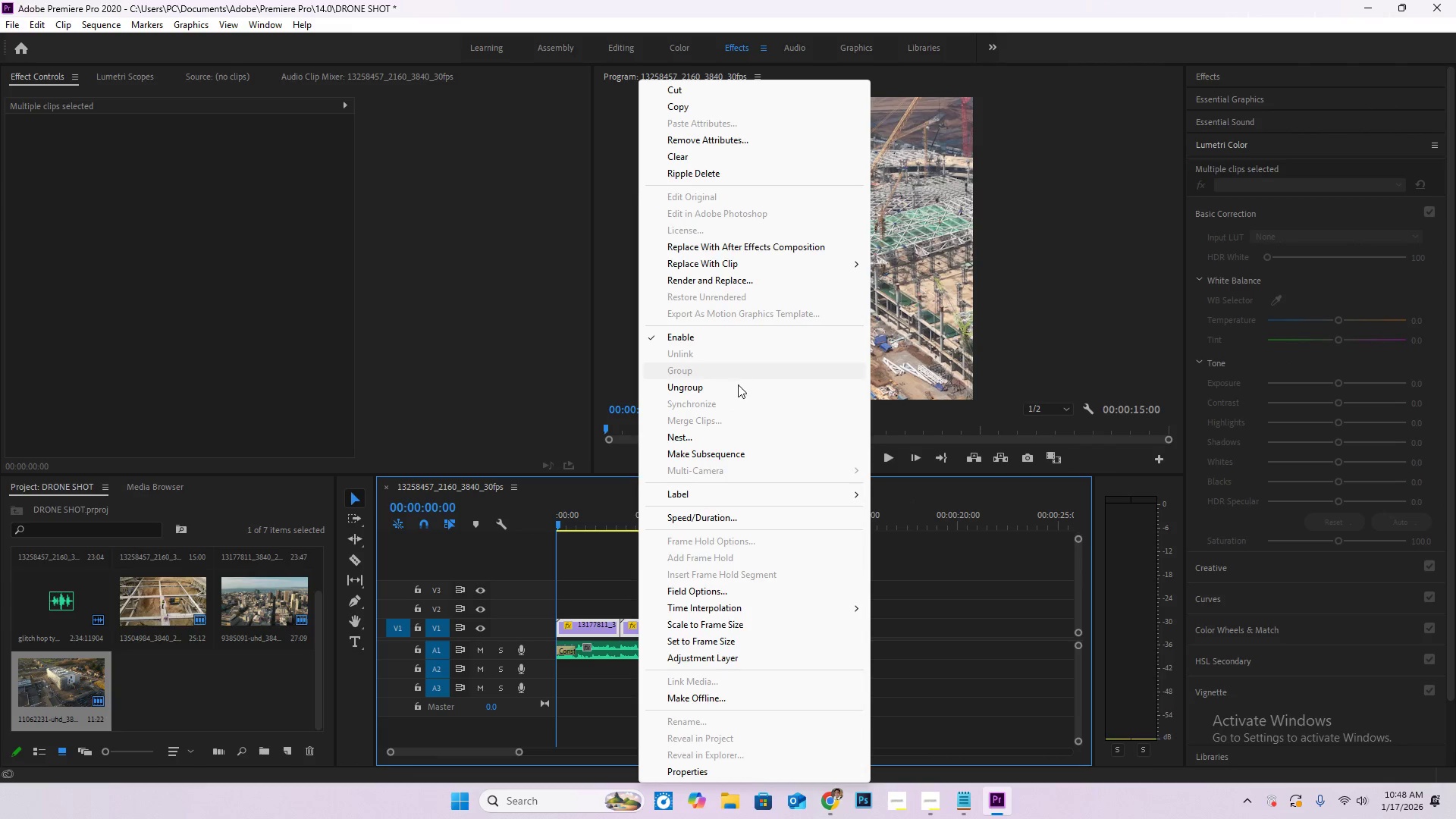 
left_click([738, 385])
 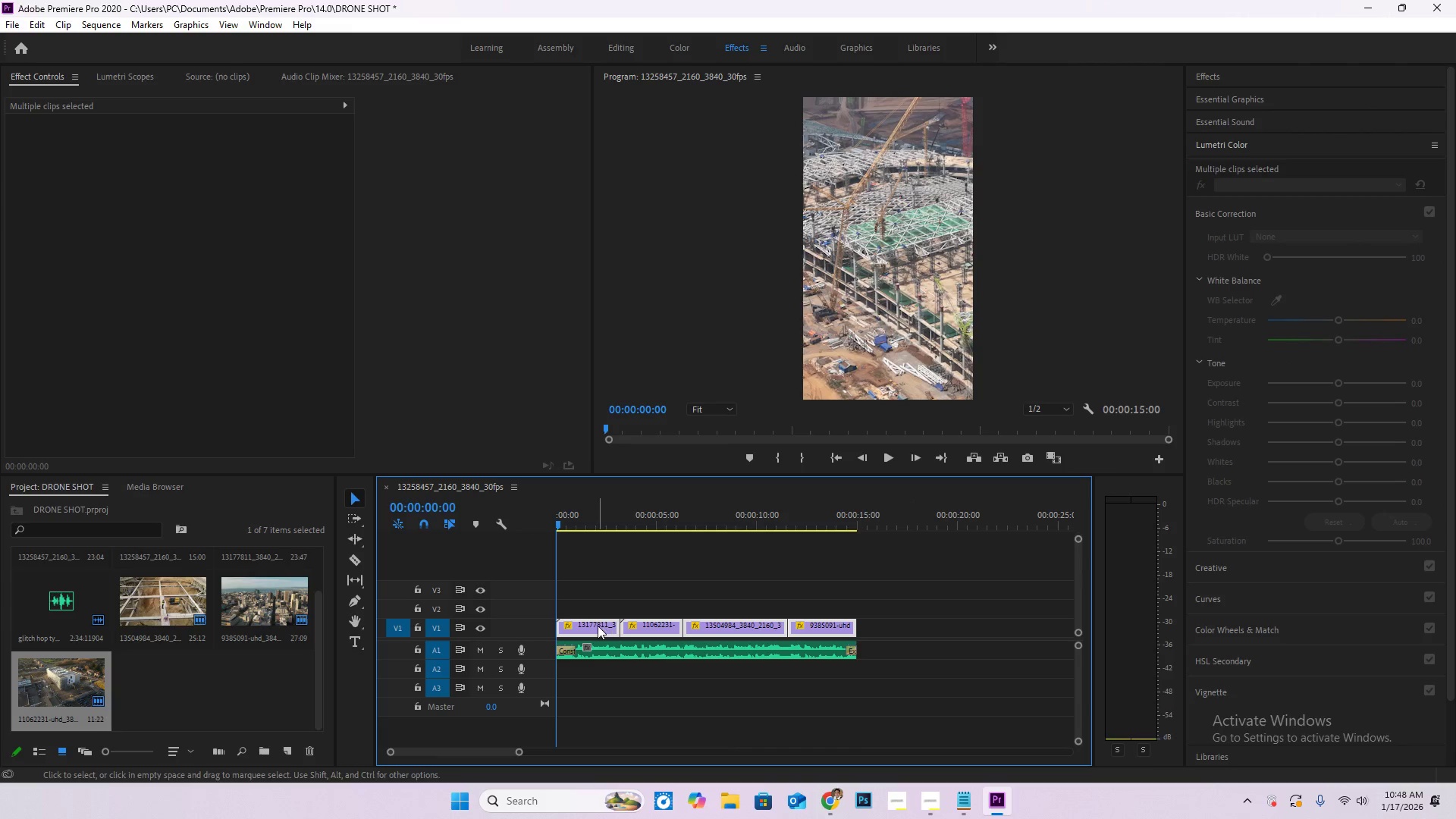 
double_click([963, 601])
 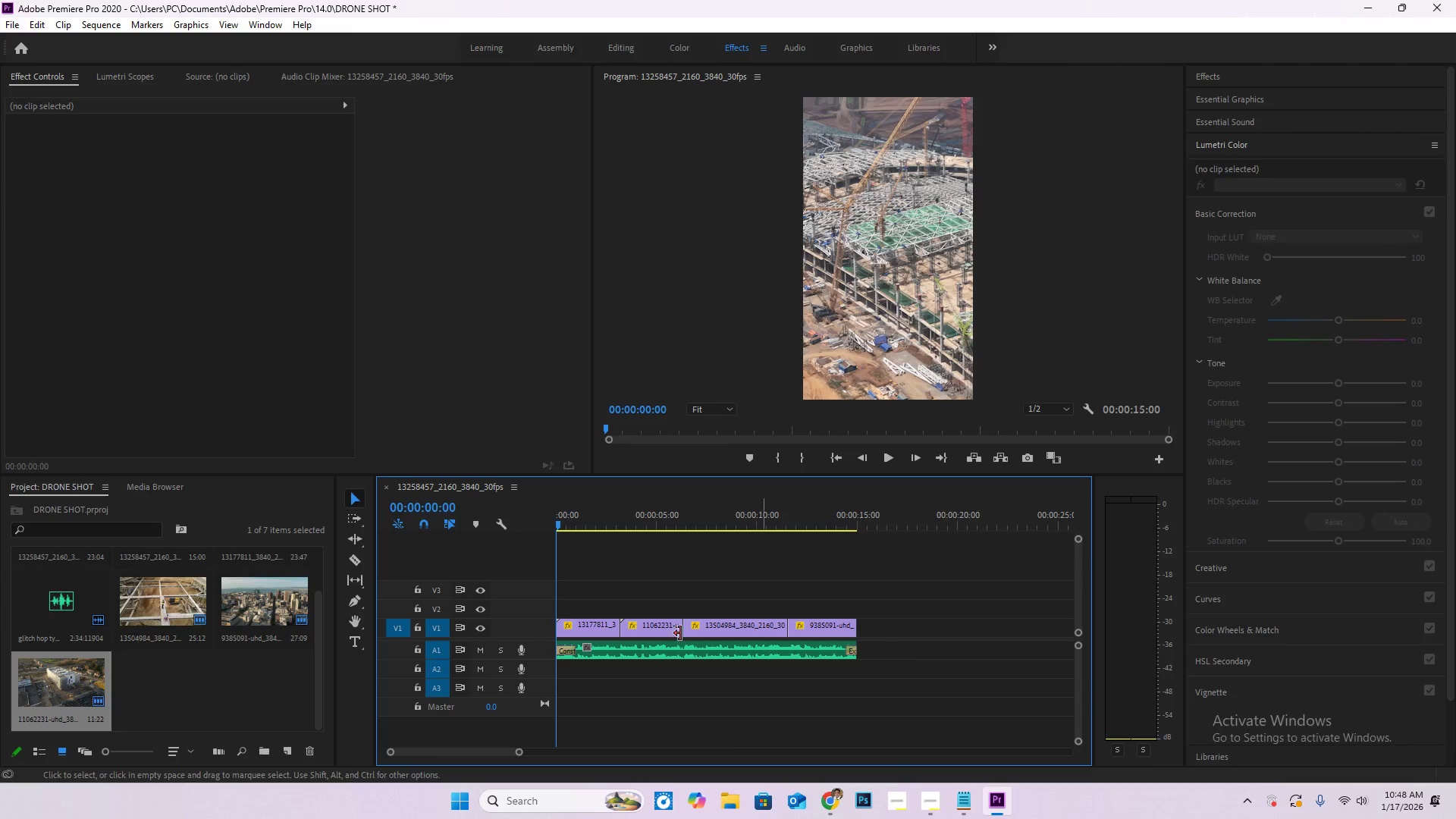 
left_click([585, 619])
 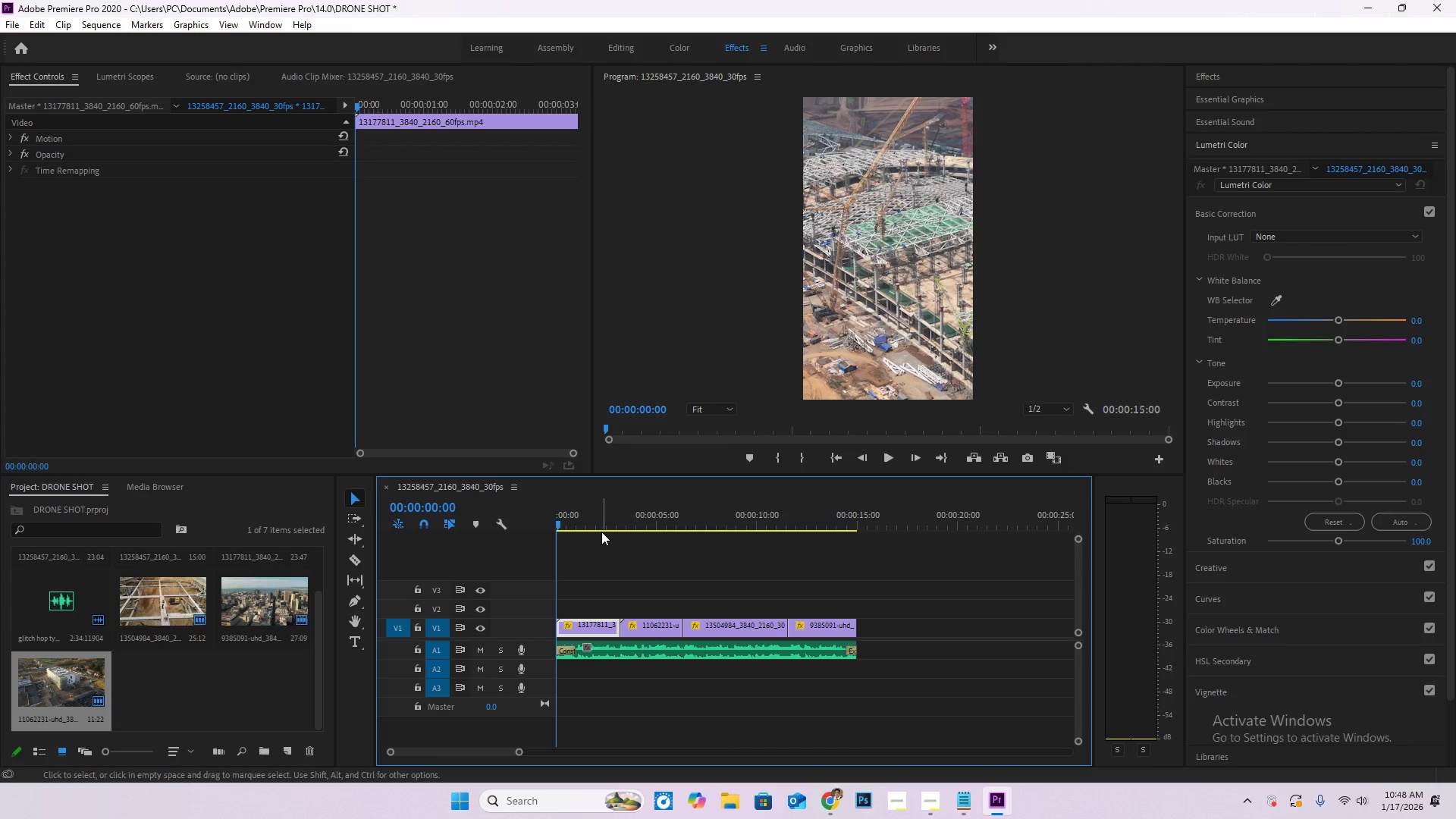 
left_click_drag(start_coordinate=[601, 526], to_coordinate=[611, 523])
 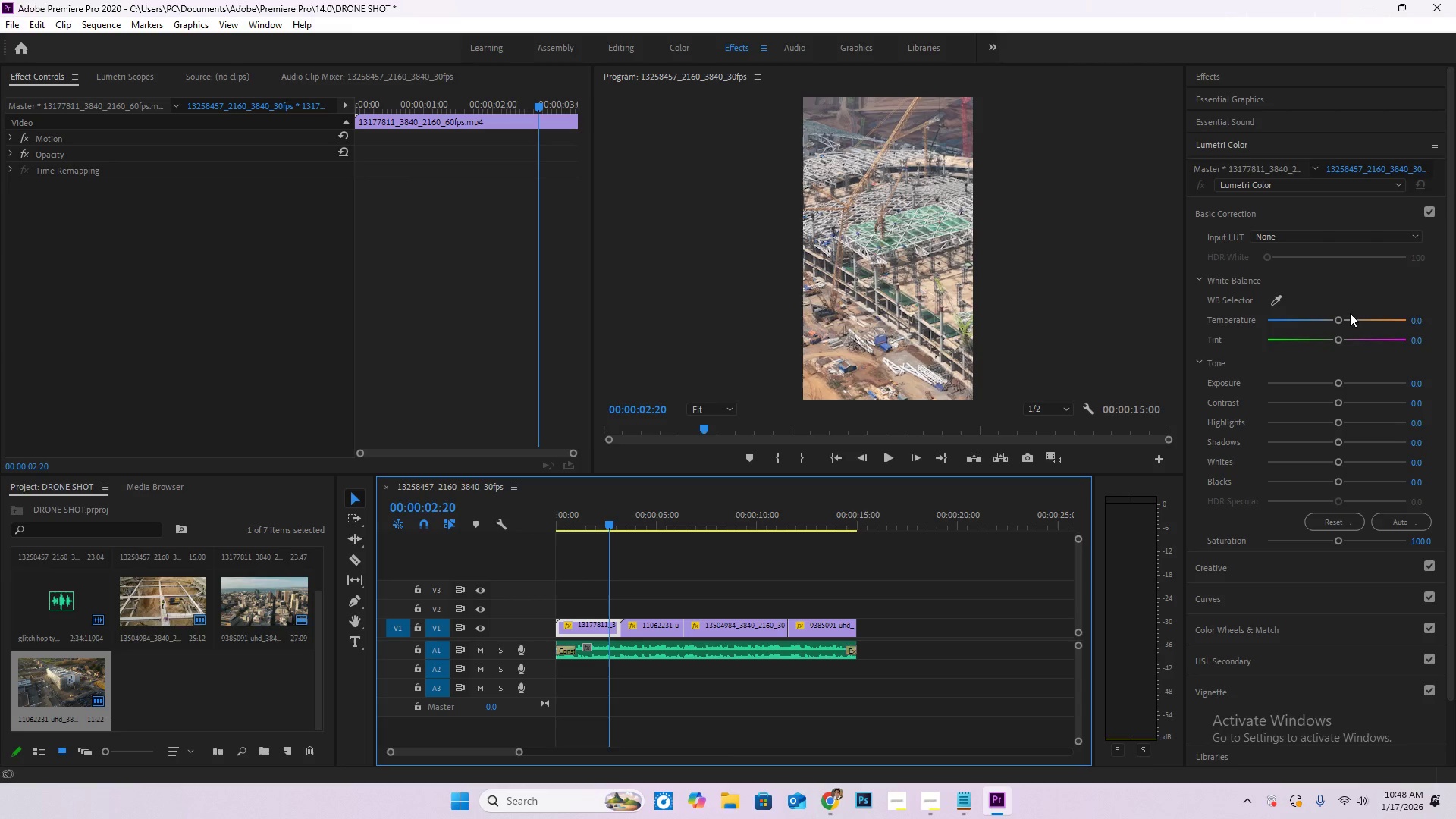 
left_click([1334, 325])
 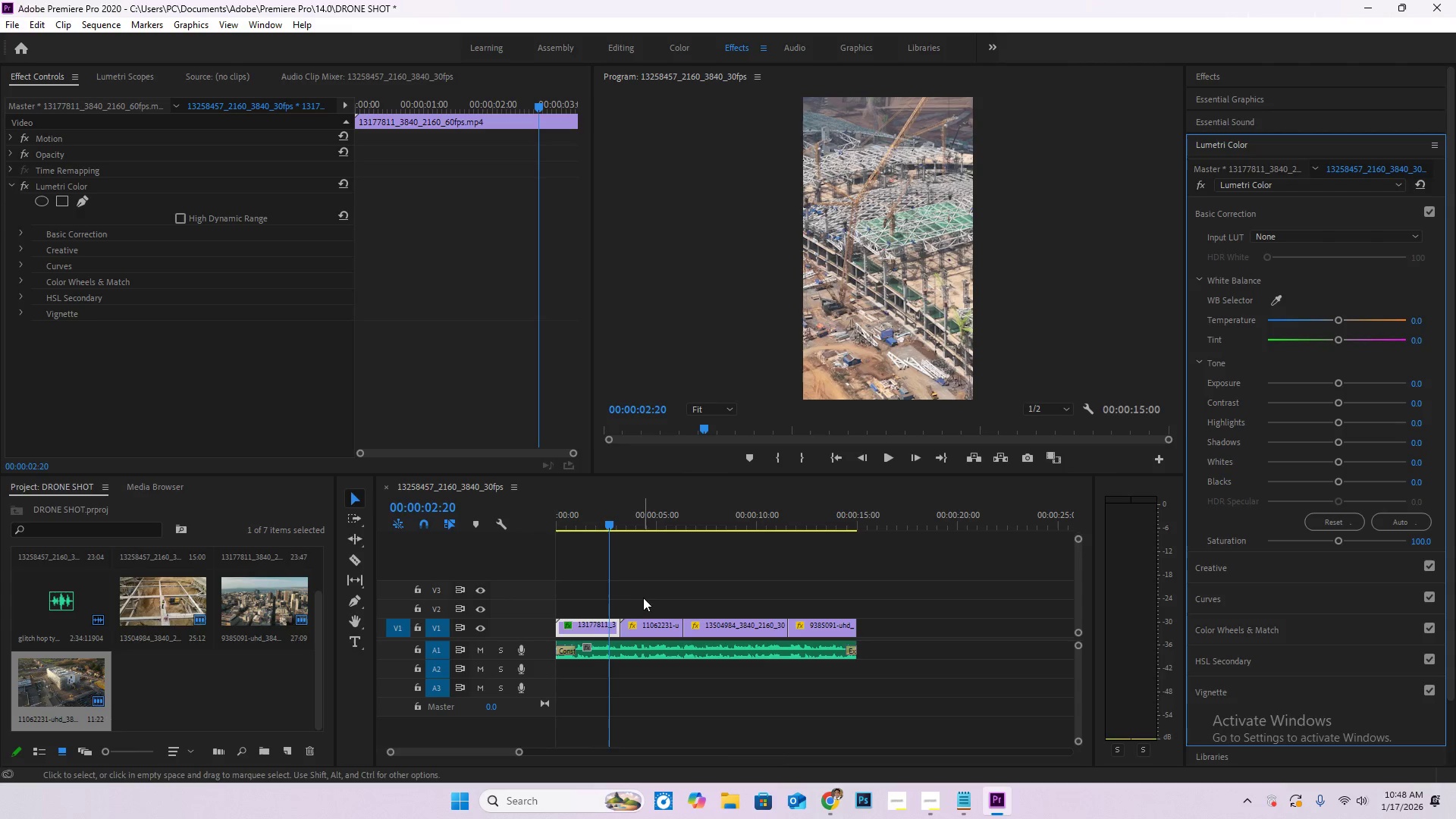 
left_click_drag(start_coordinate=[921, 629], to_coordinate=[588, 610])
 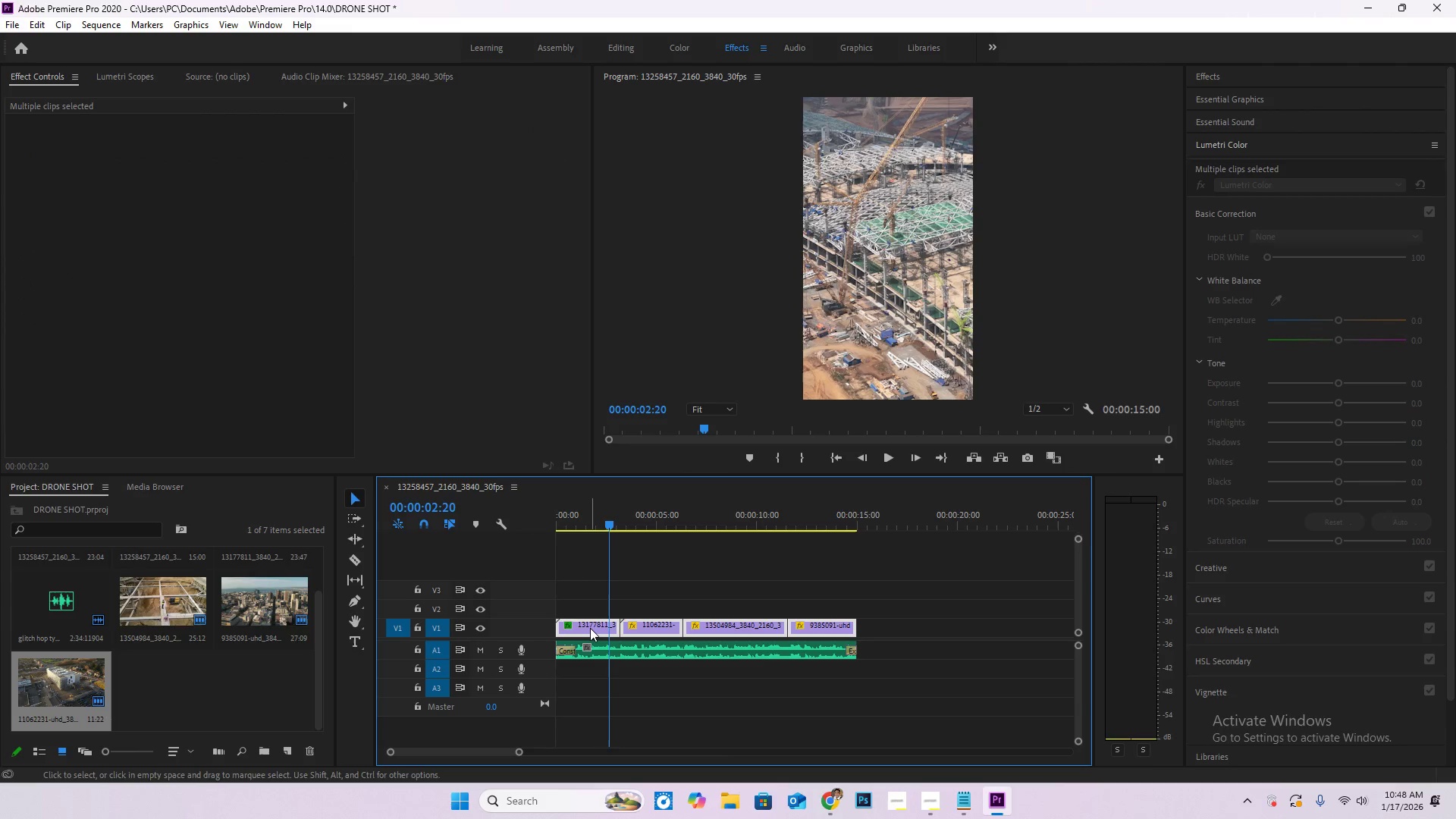 
right_click([590, 628])
 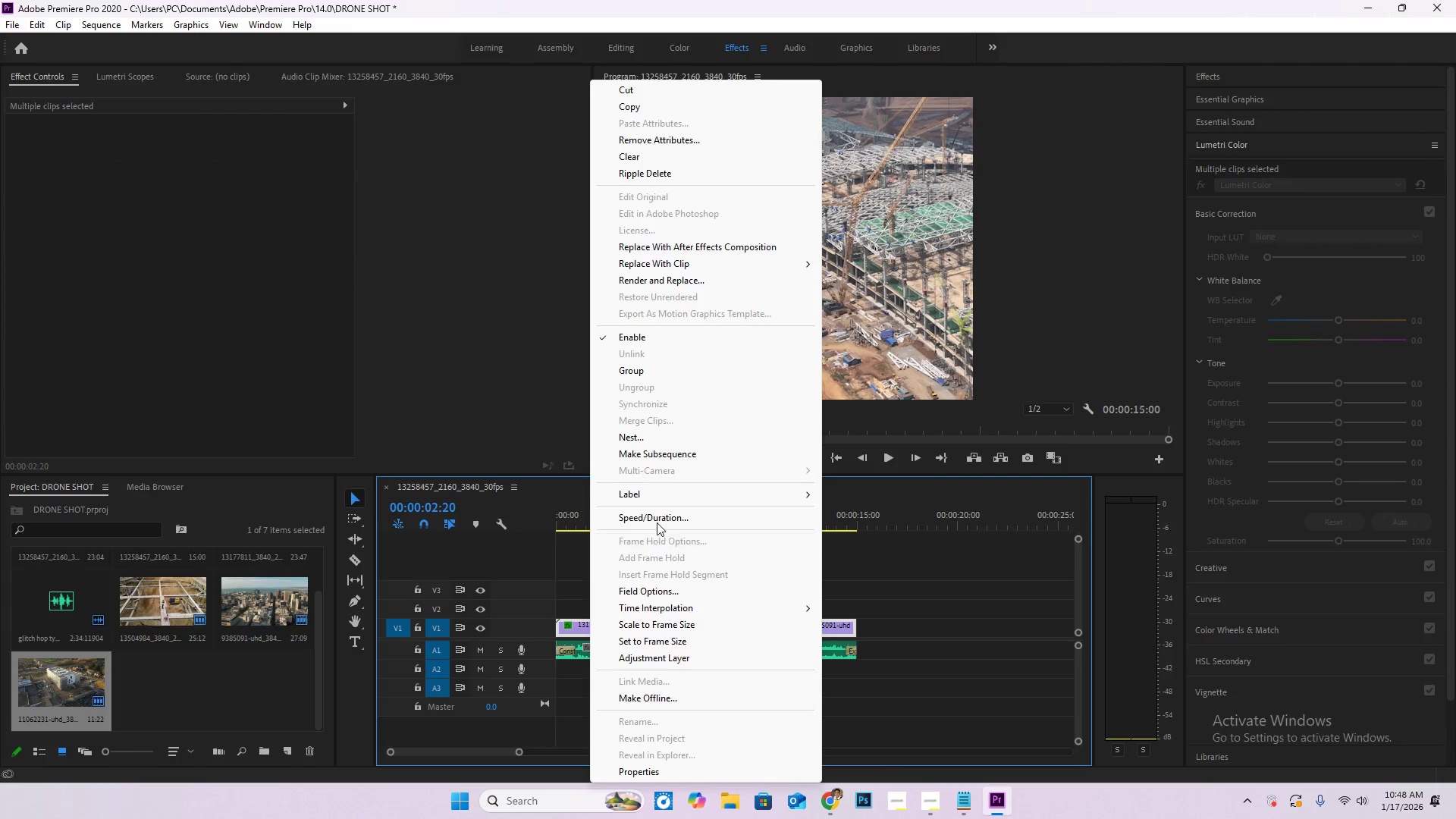 
left_click([654, 443])
 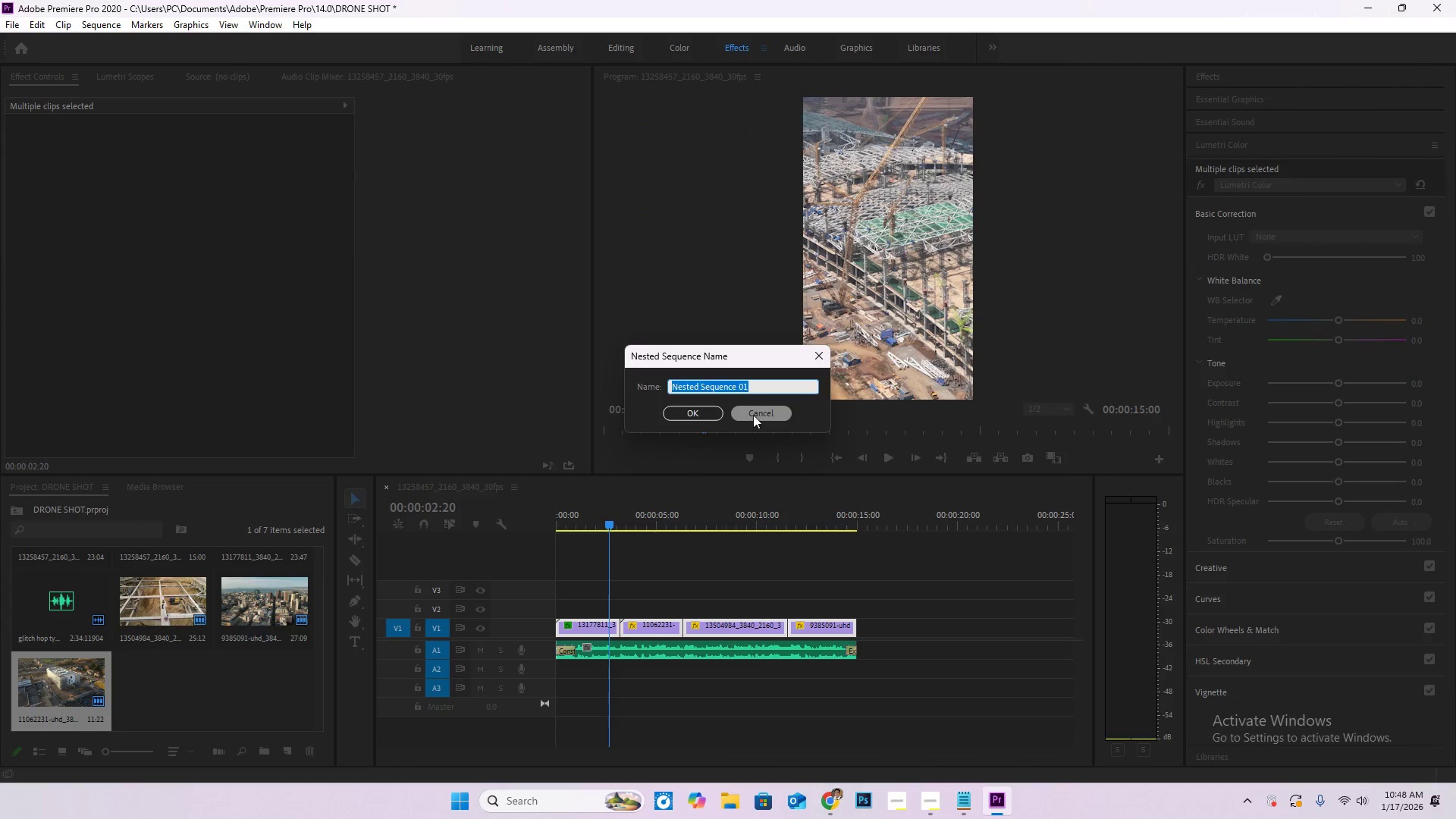 
left_click([700, 410])
 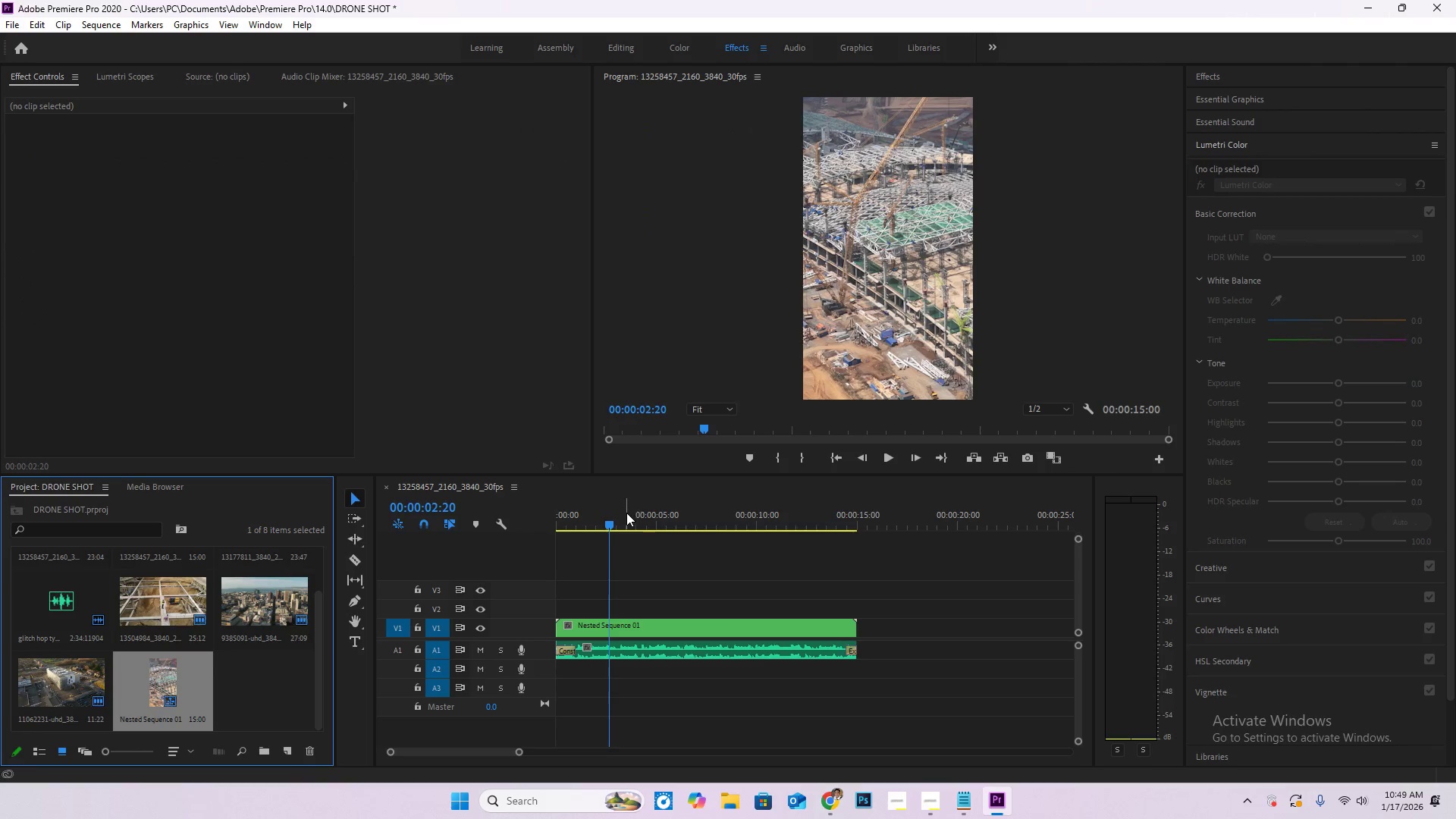 
left_click_drag(start_coordinate=[613, 529], to_coordinate=[504, 525])
 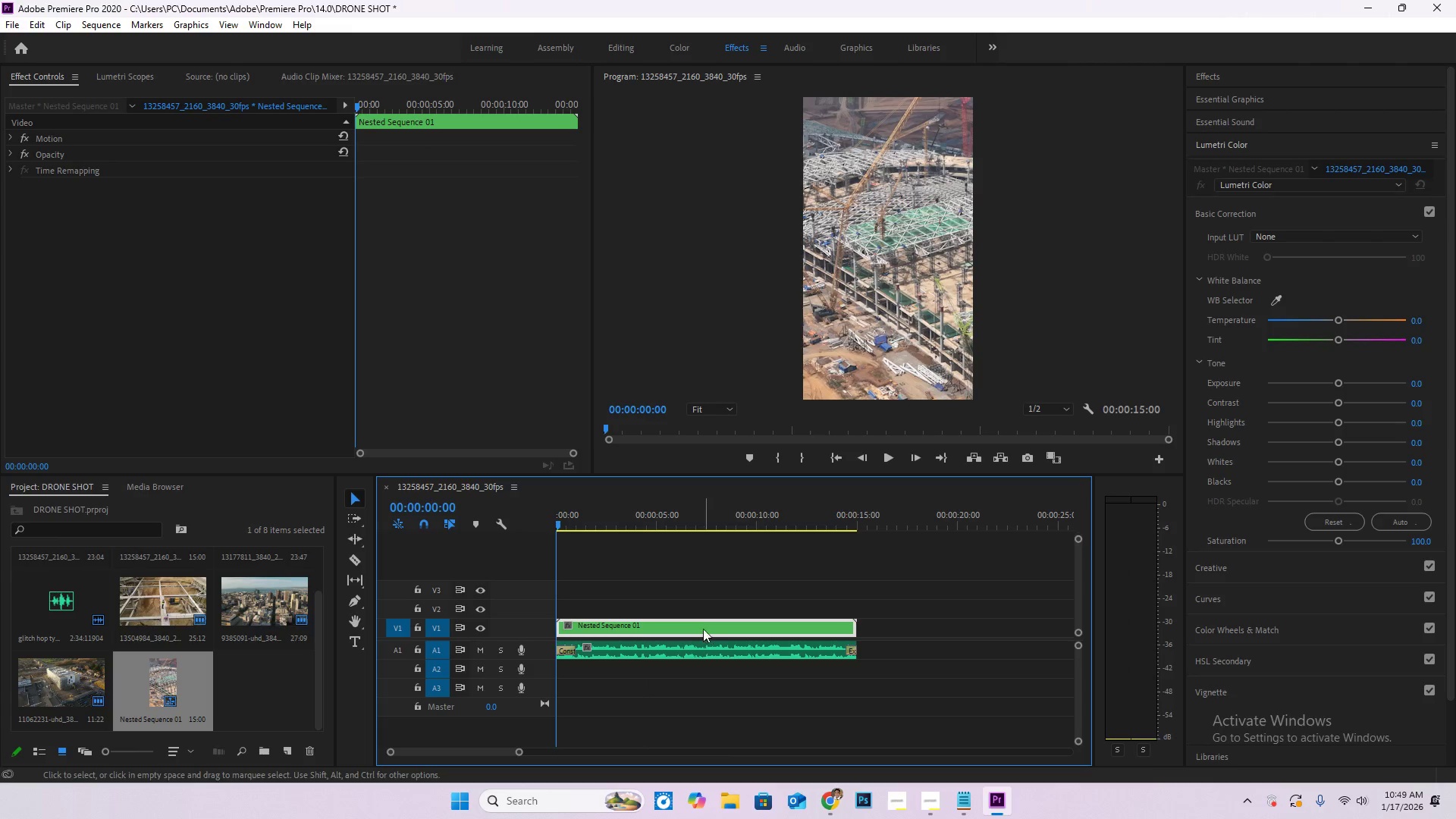 
left_click([702, 628])
 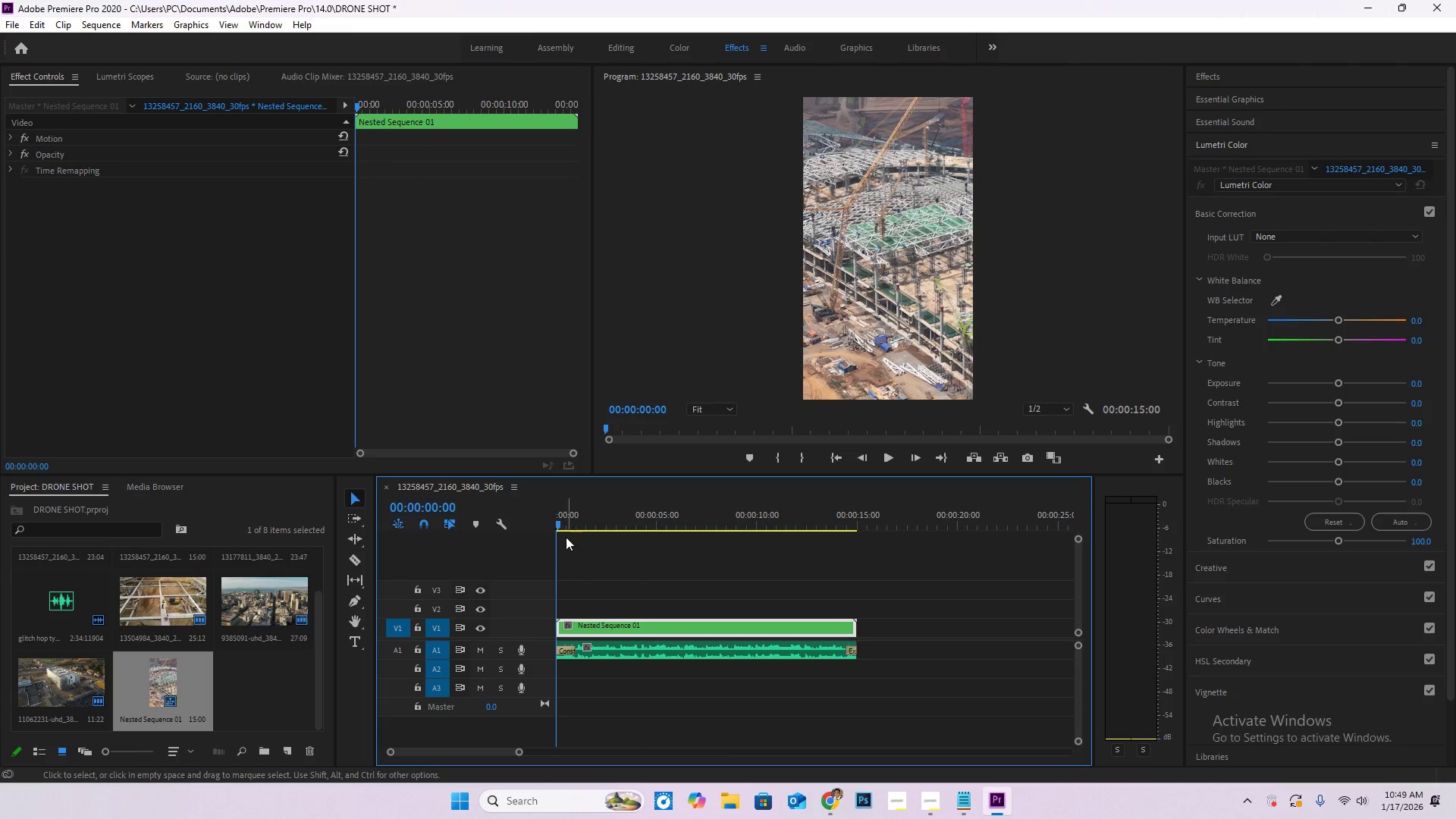 
left_click_drag(start_coordinate=[557, 523], to_coordinate=[542, 520])
 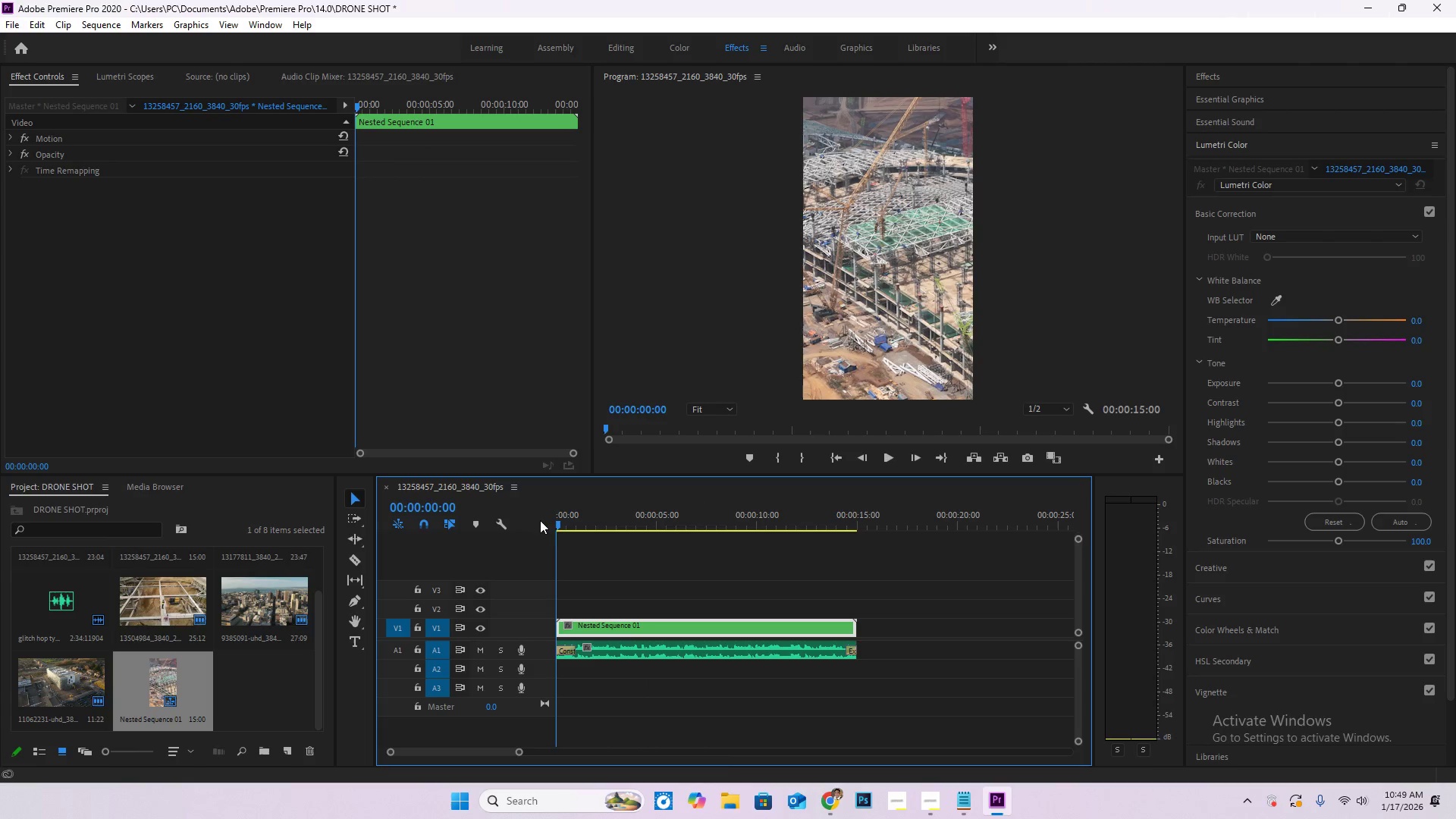 
key(Space)
 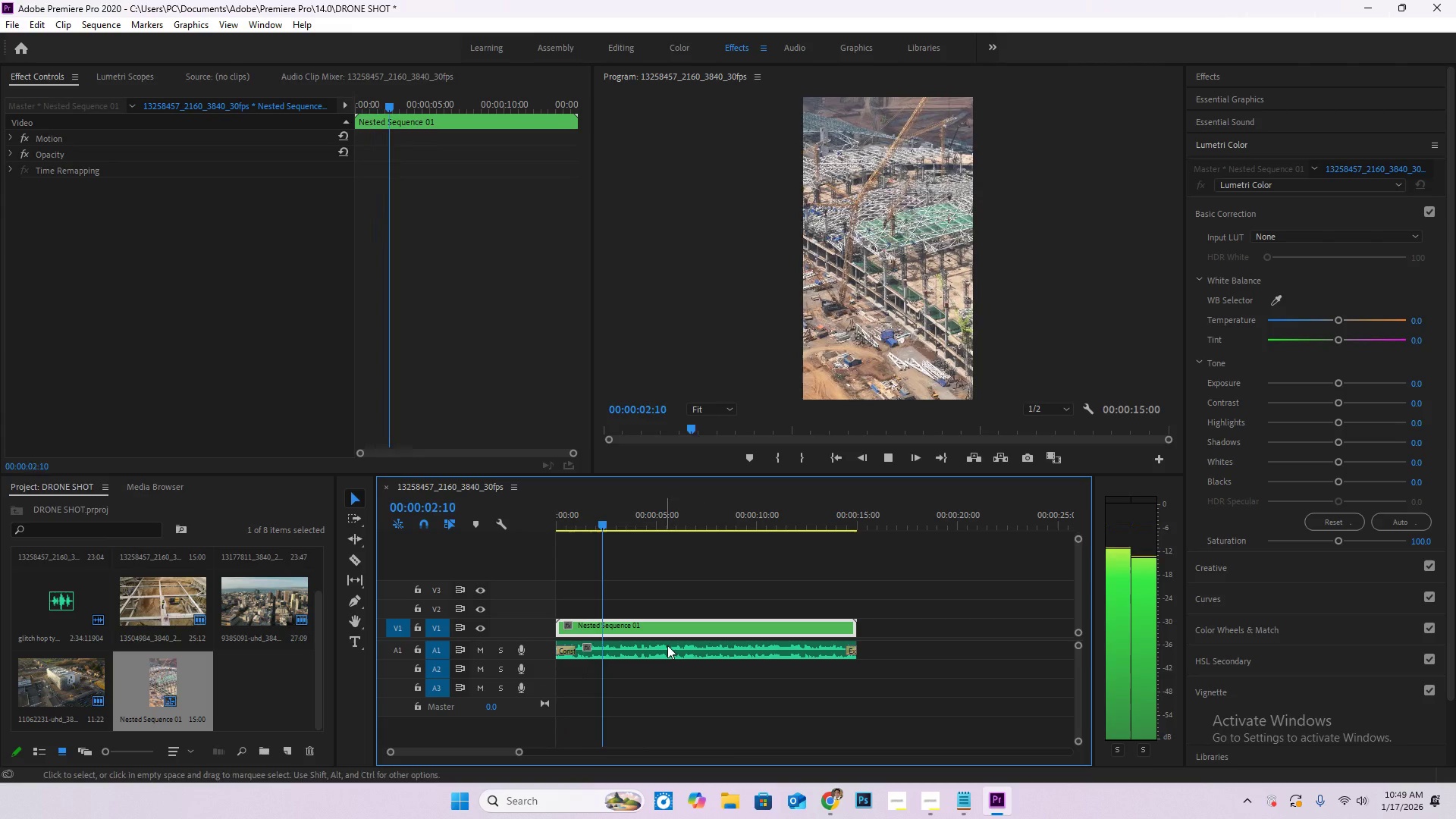 
key(Space)
 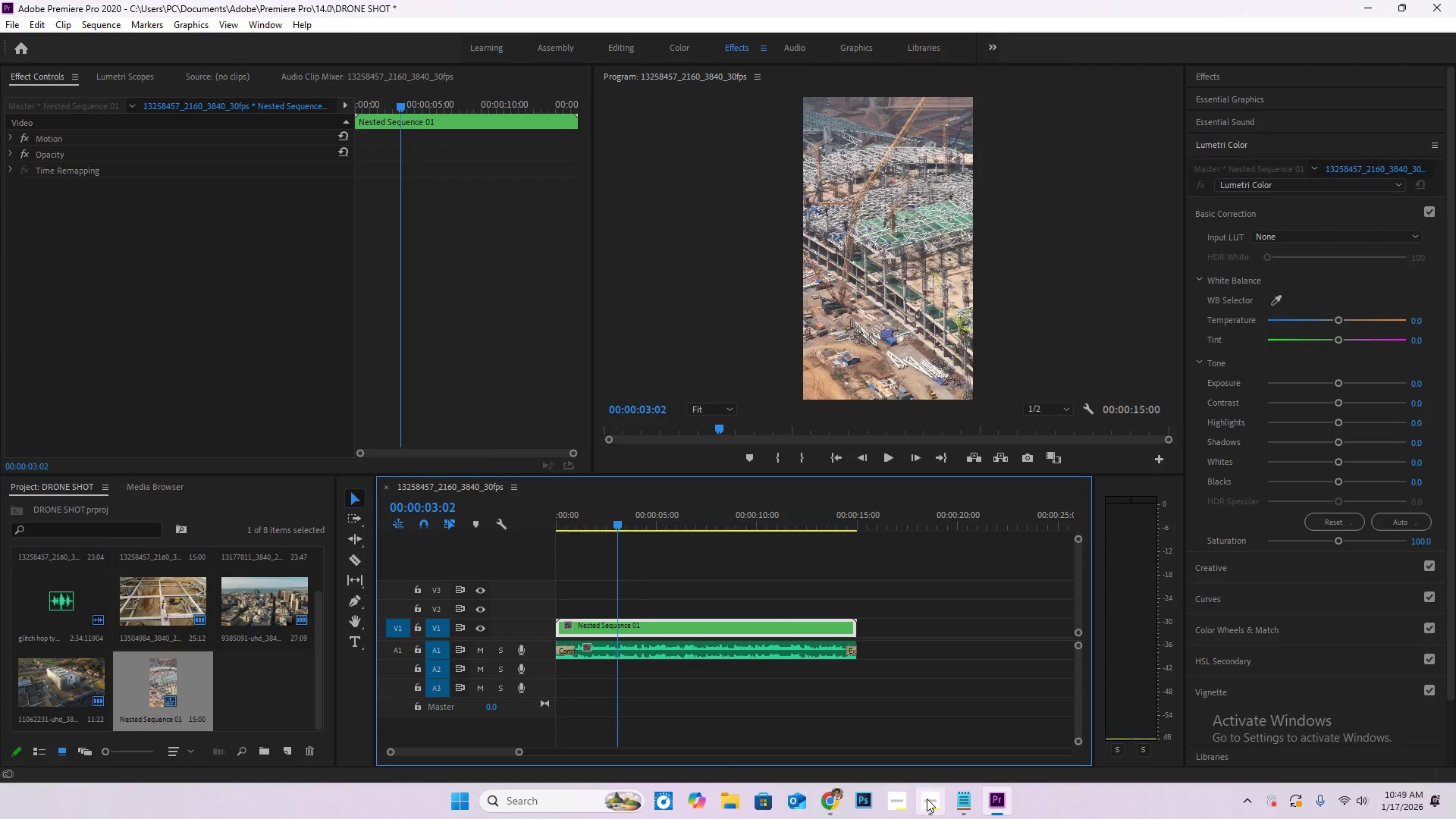 
left_click([927, 799])
 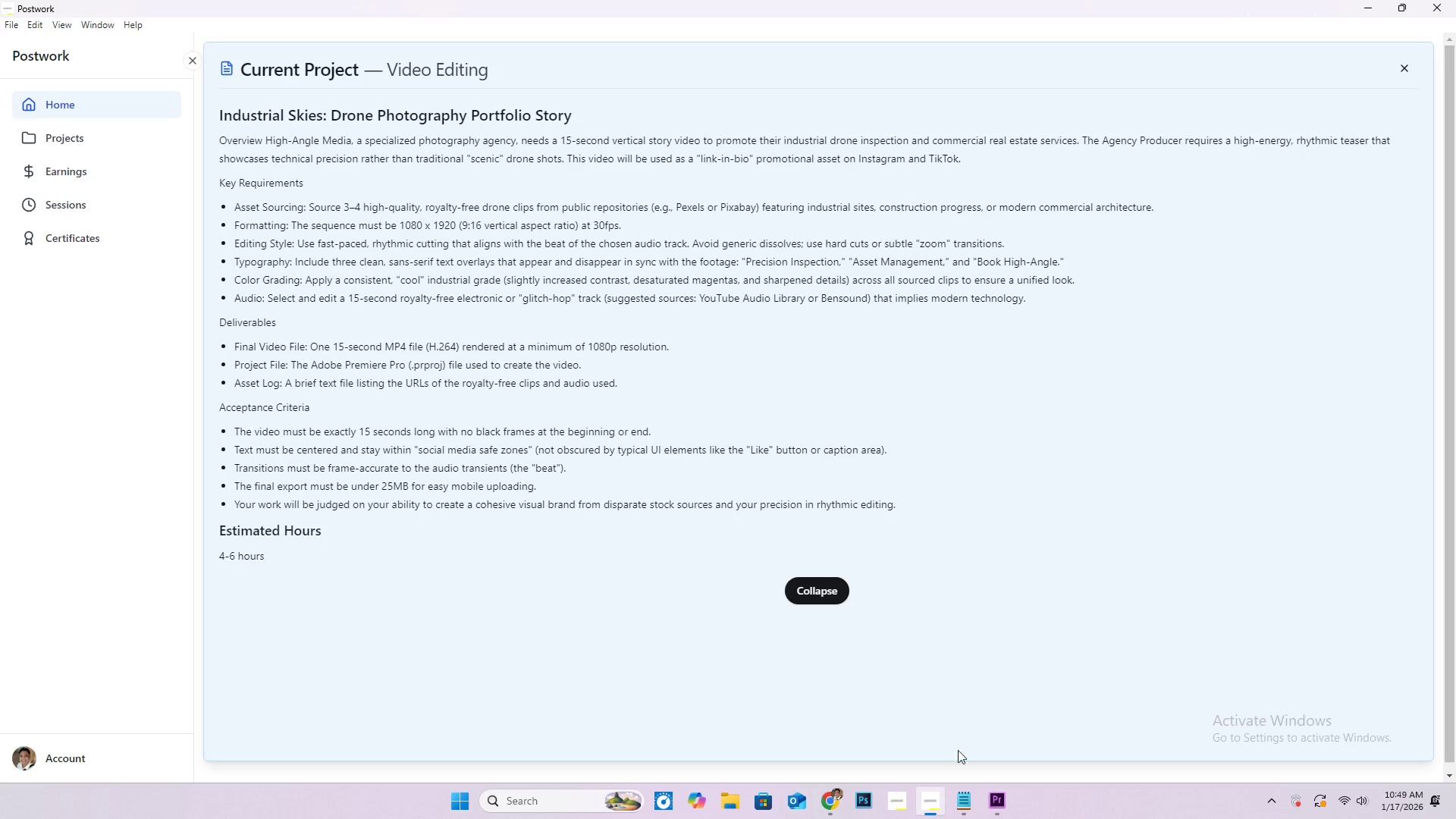 
wait(9.8)
 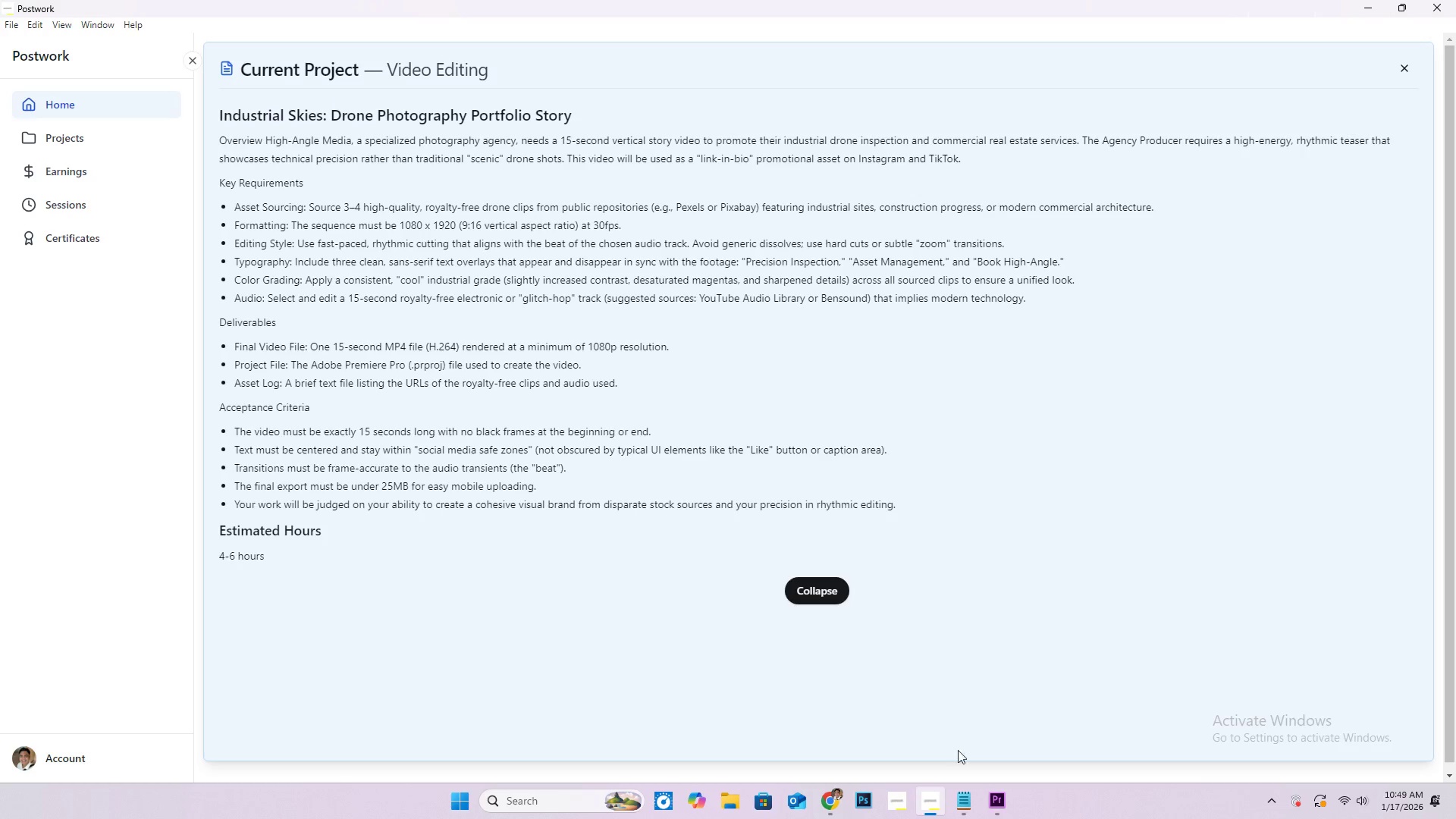 
scroll: coordinate [1281, 443], scroll_direction: down, amount: 1.0
 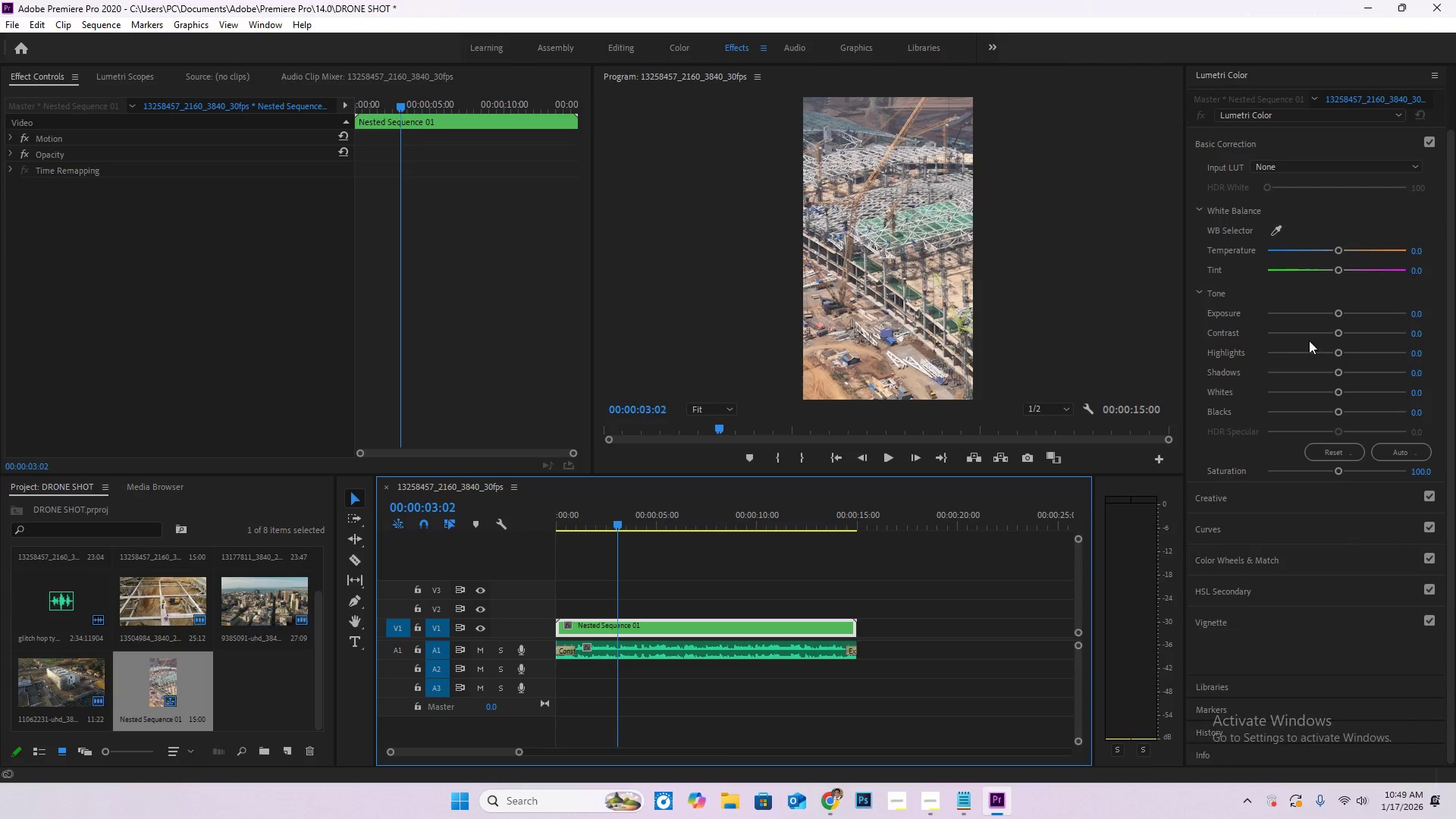 
left_click_drag(start_coordinate=[1343, 333], to_coordinate=[1375, 337])
 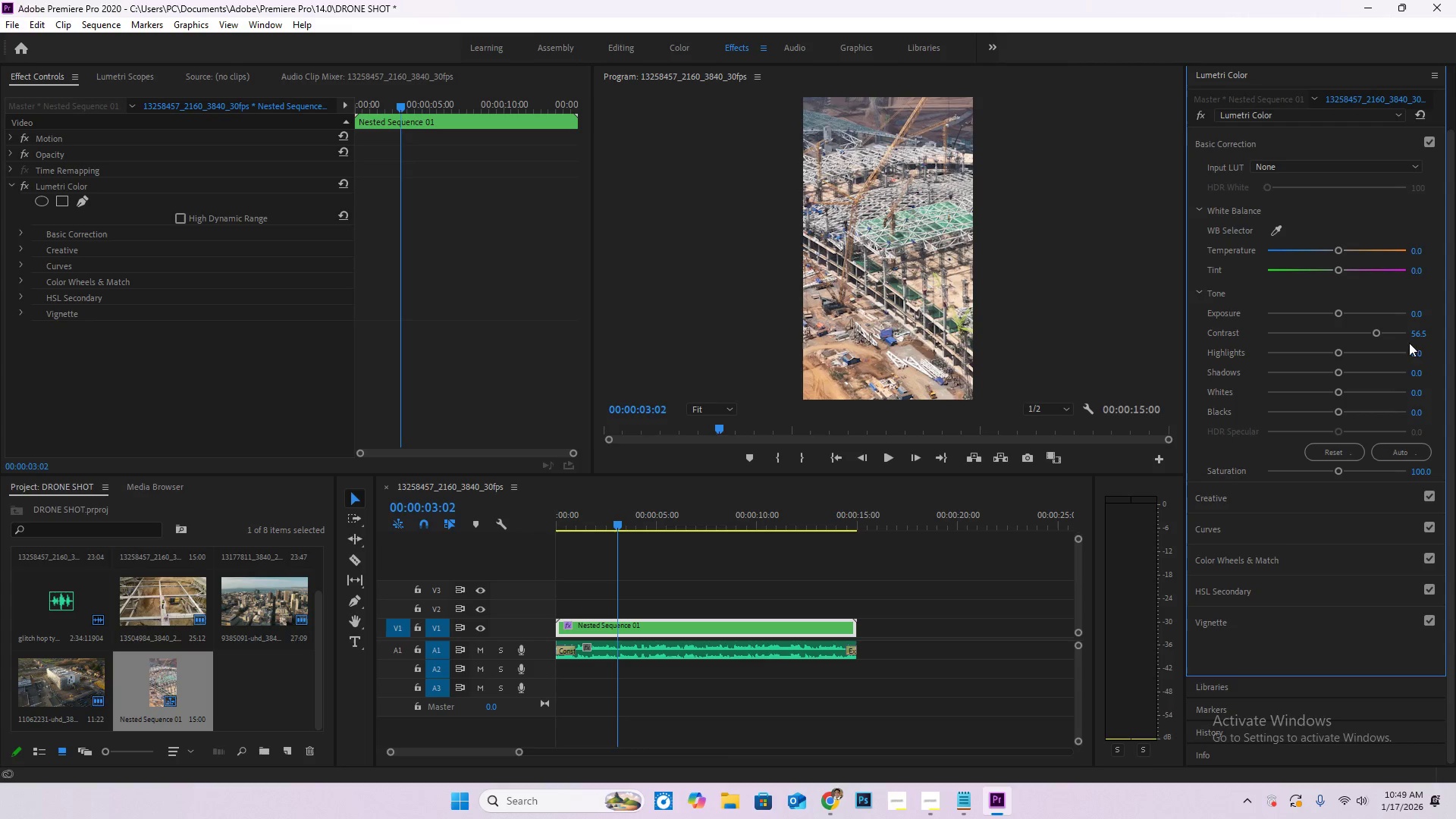 
left_click([1420, 335])
 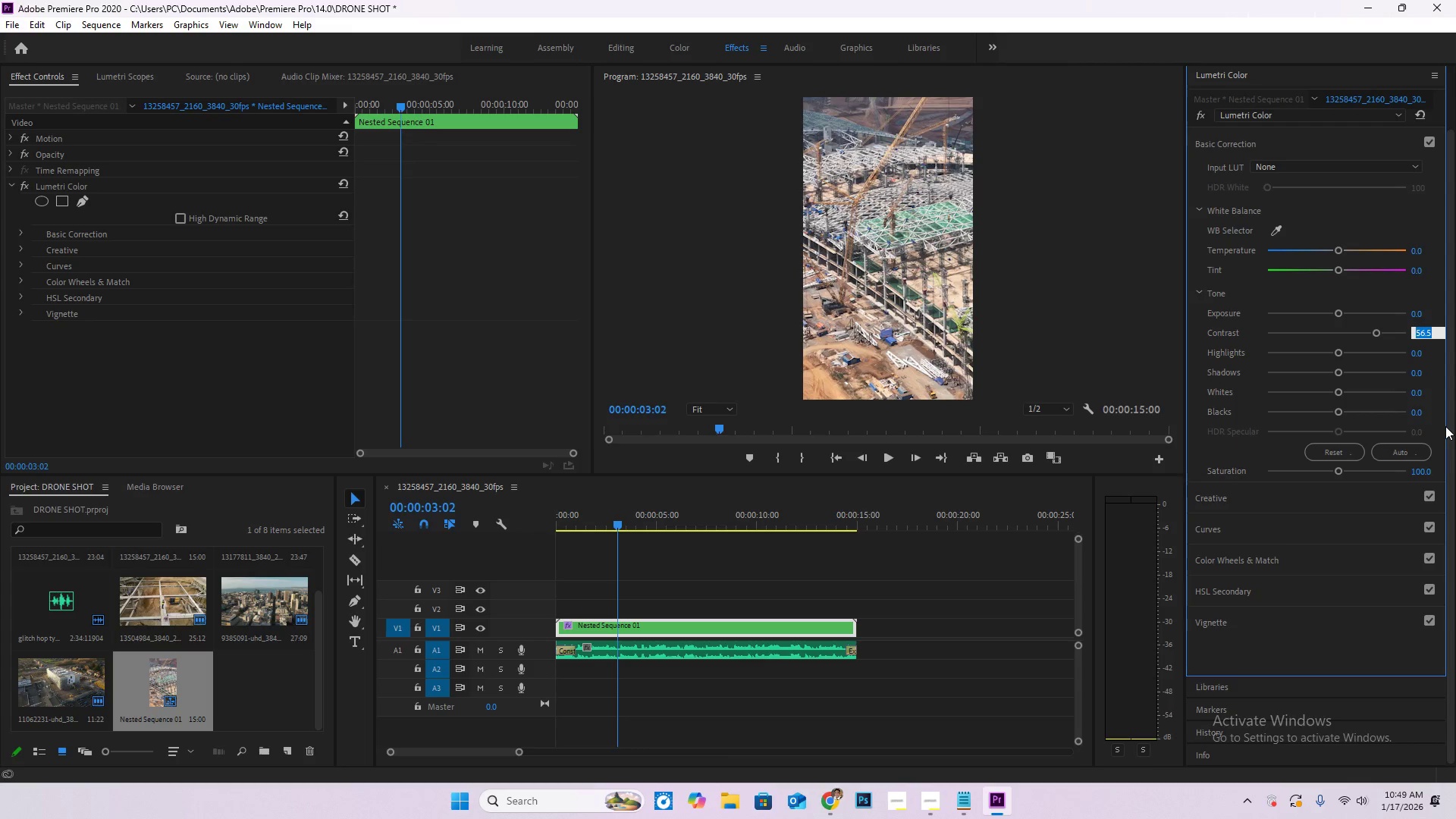 
key(Numpad6)
 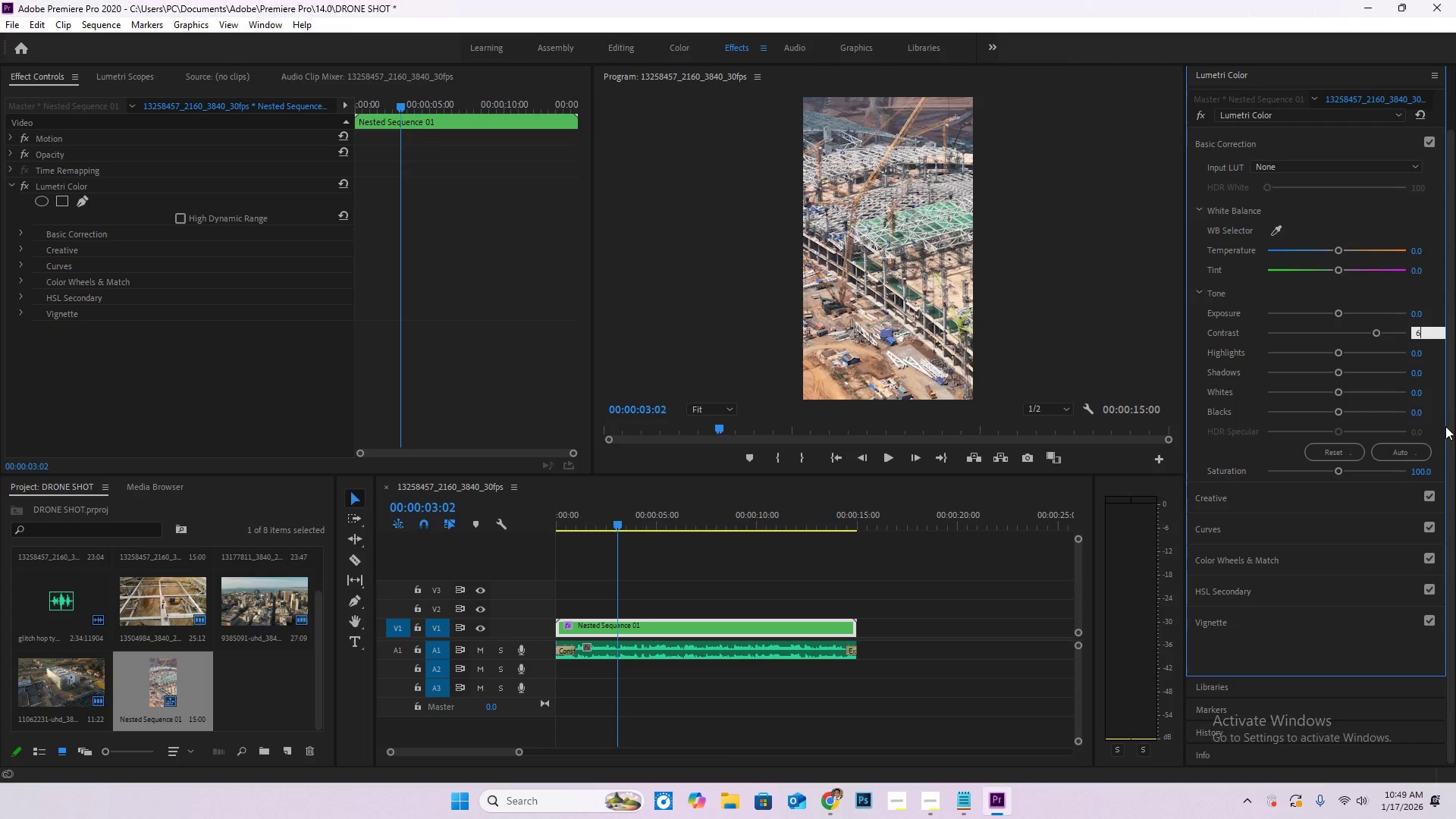 
key(Numpad5)
 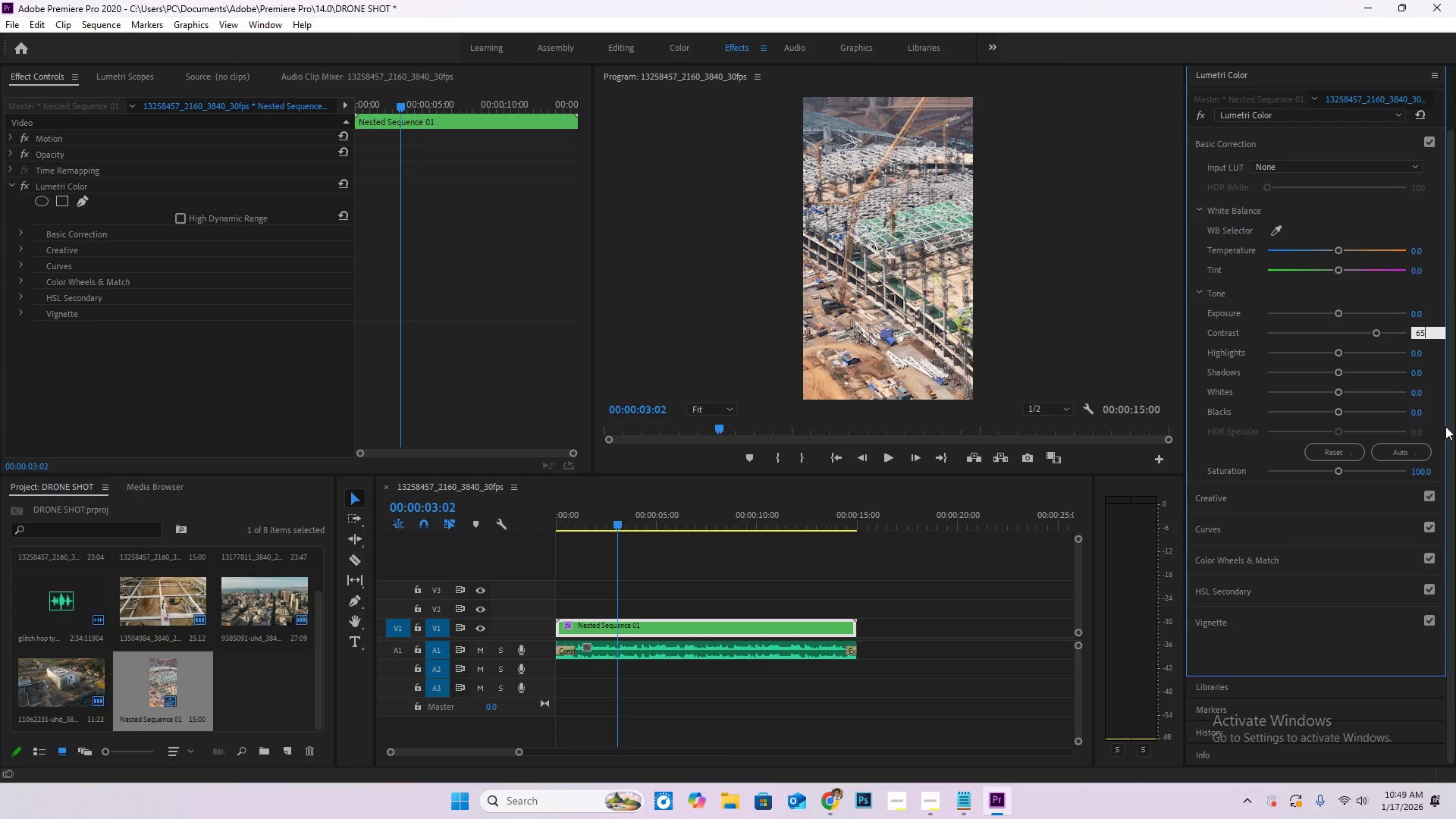 
key(NumpadEnter)
 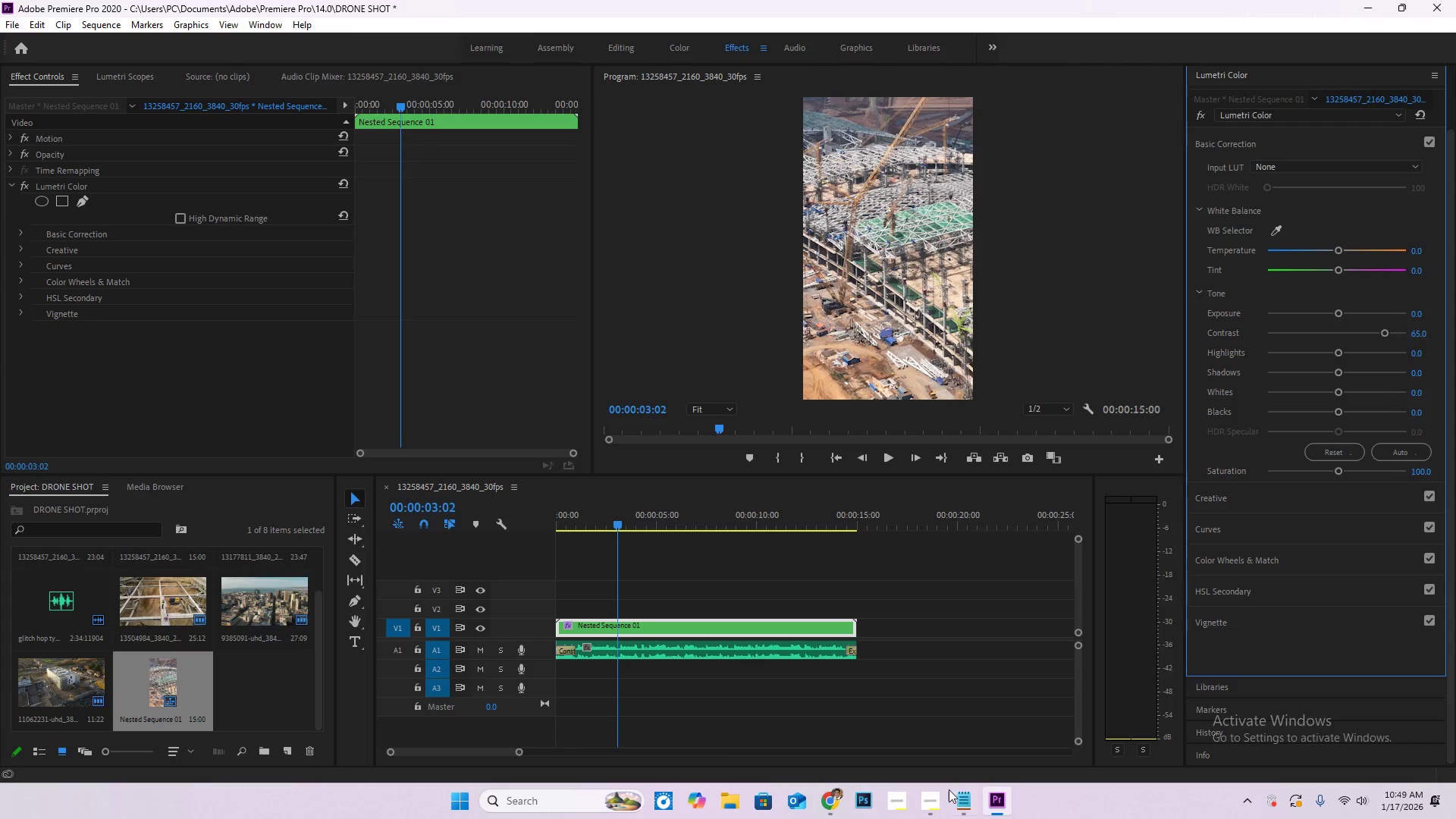 
left_click([943, 795])